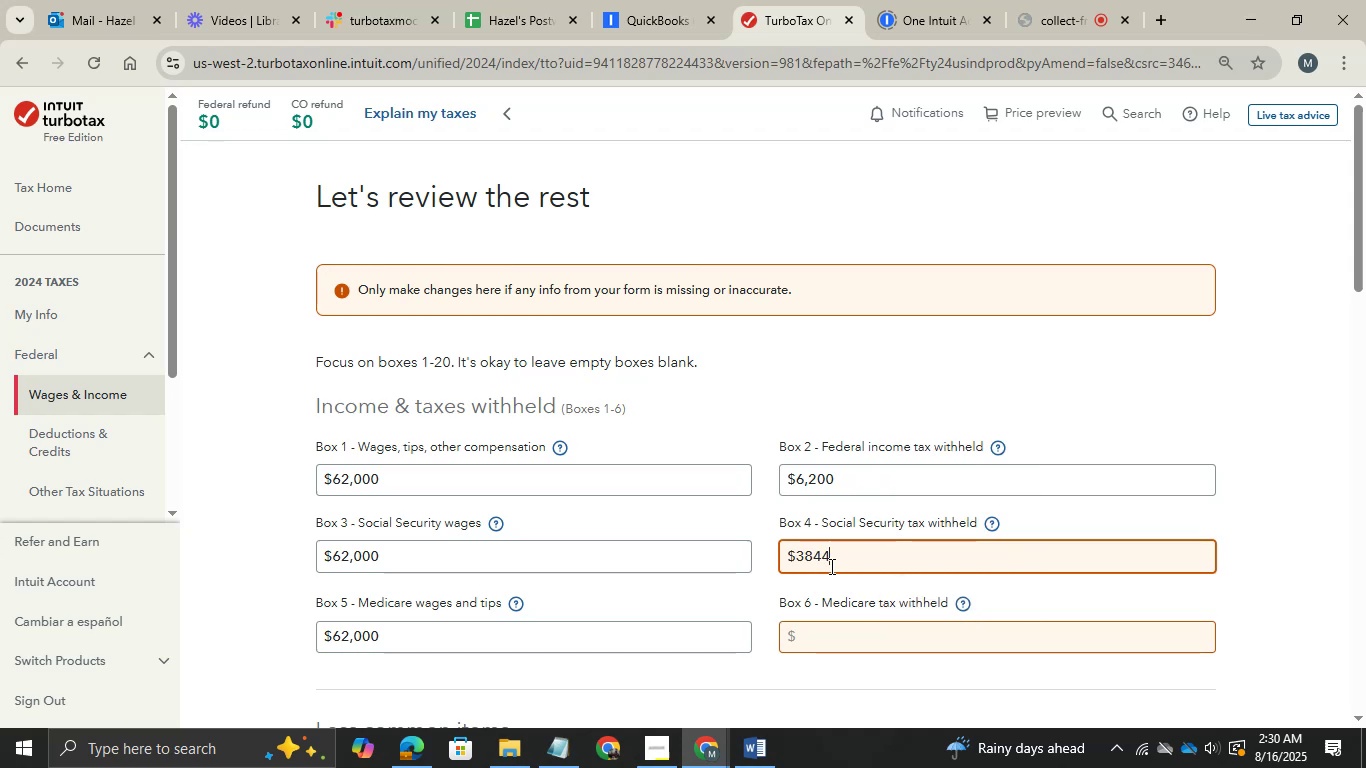 
key(Alt+AltLeft)
 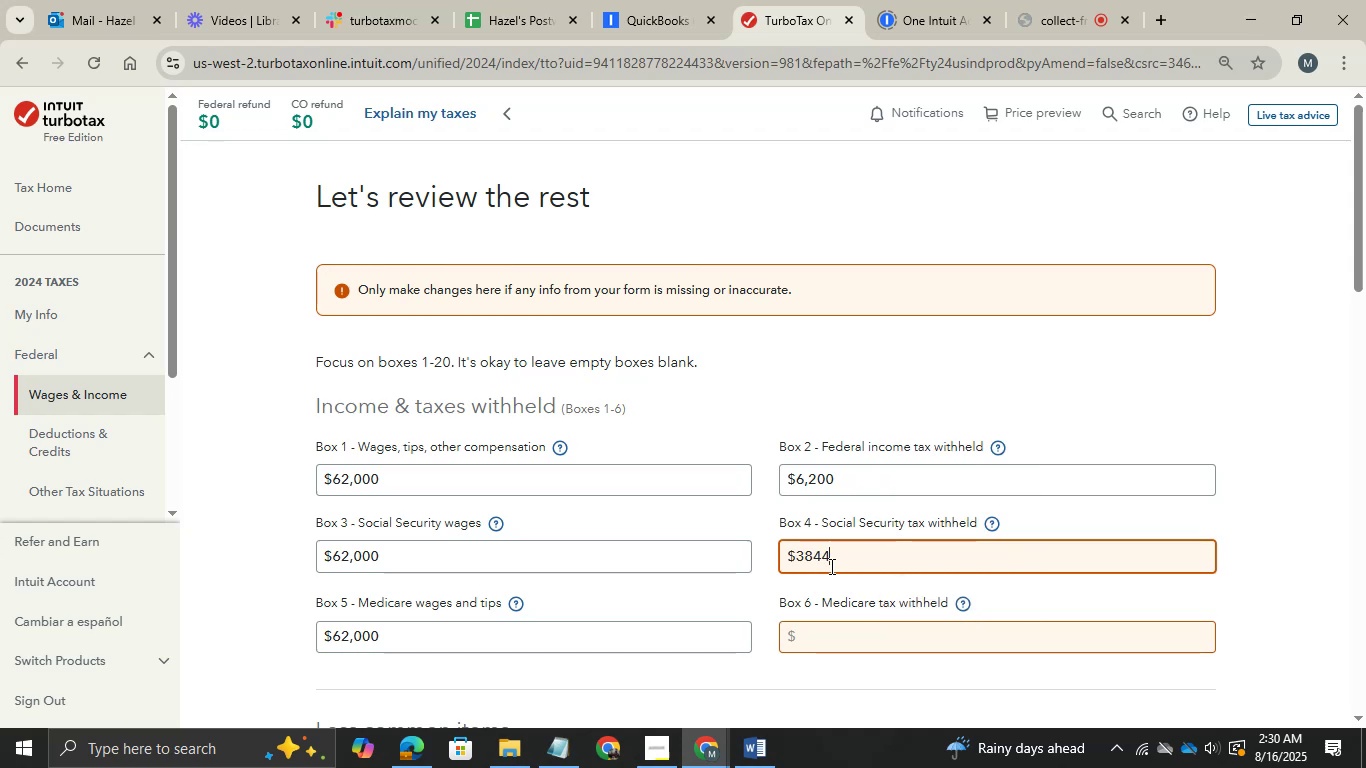 
key(Alt+Tab)
 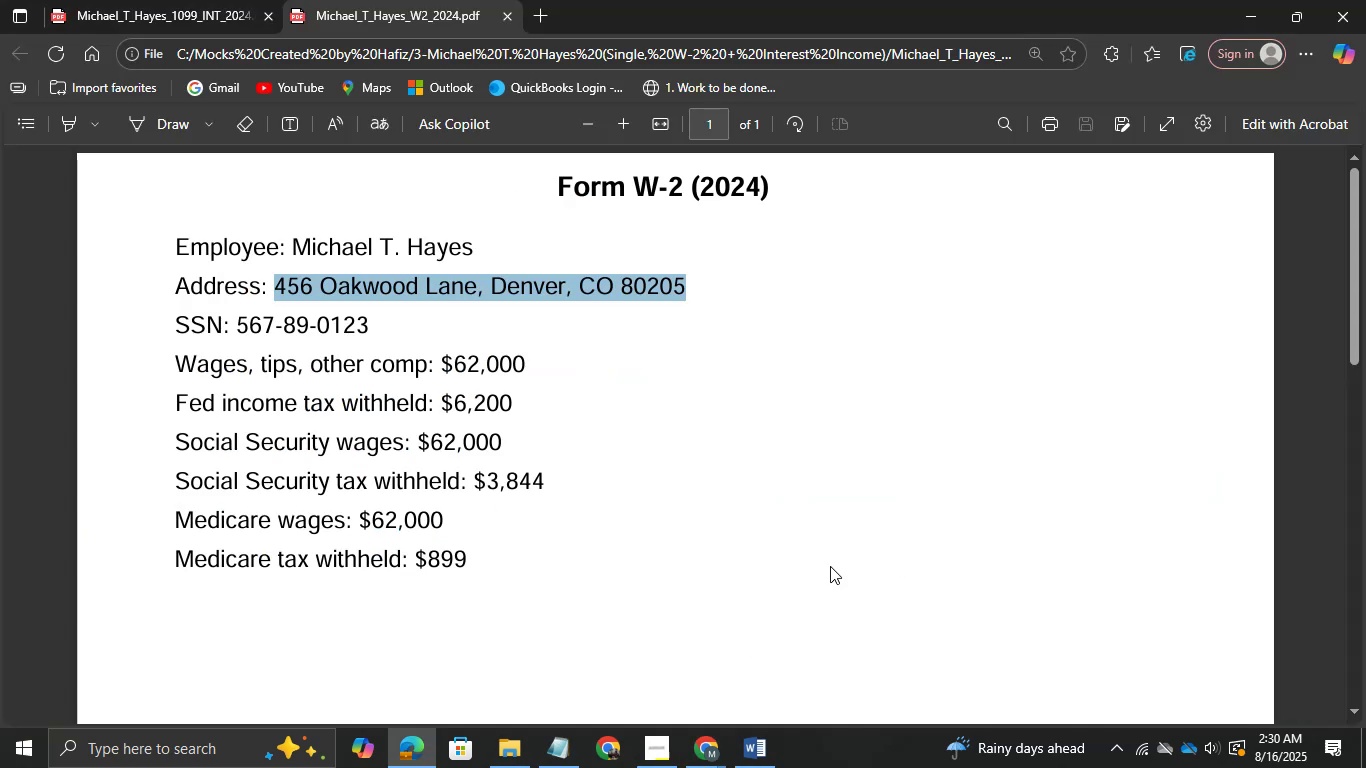 
key(Alt+AltLeft)
 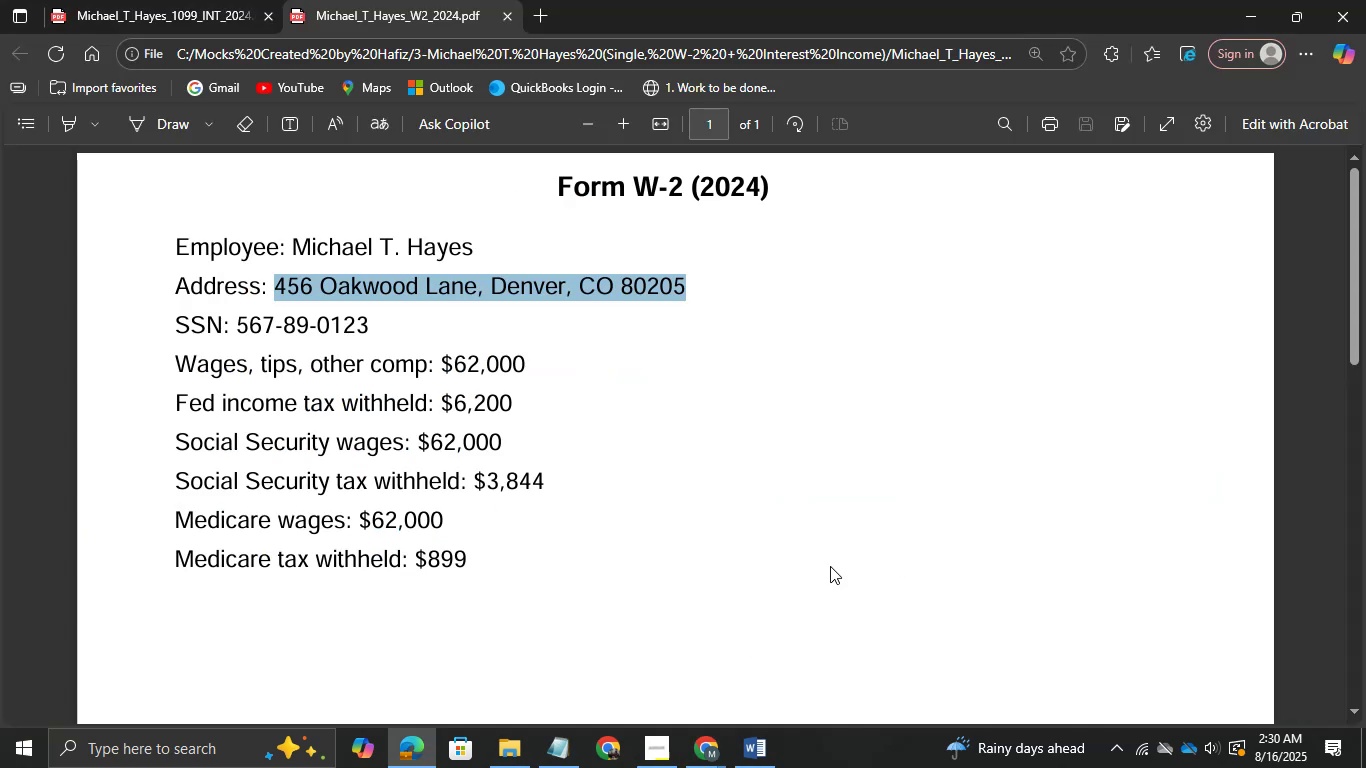 
key(Alt+Tab)
 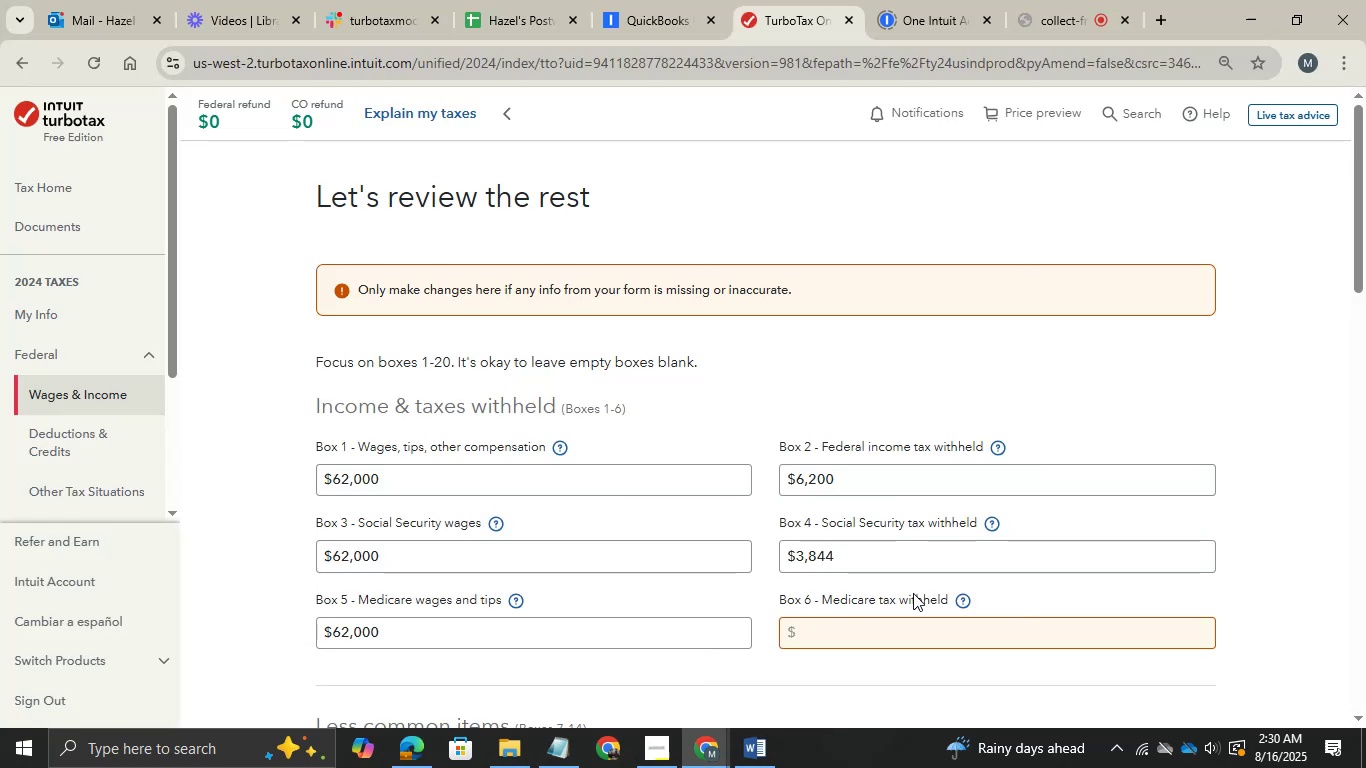 
left_click([851, 630])
 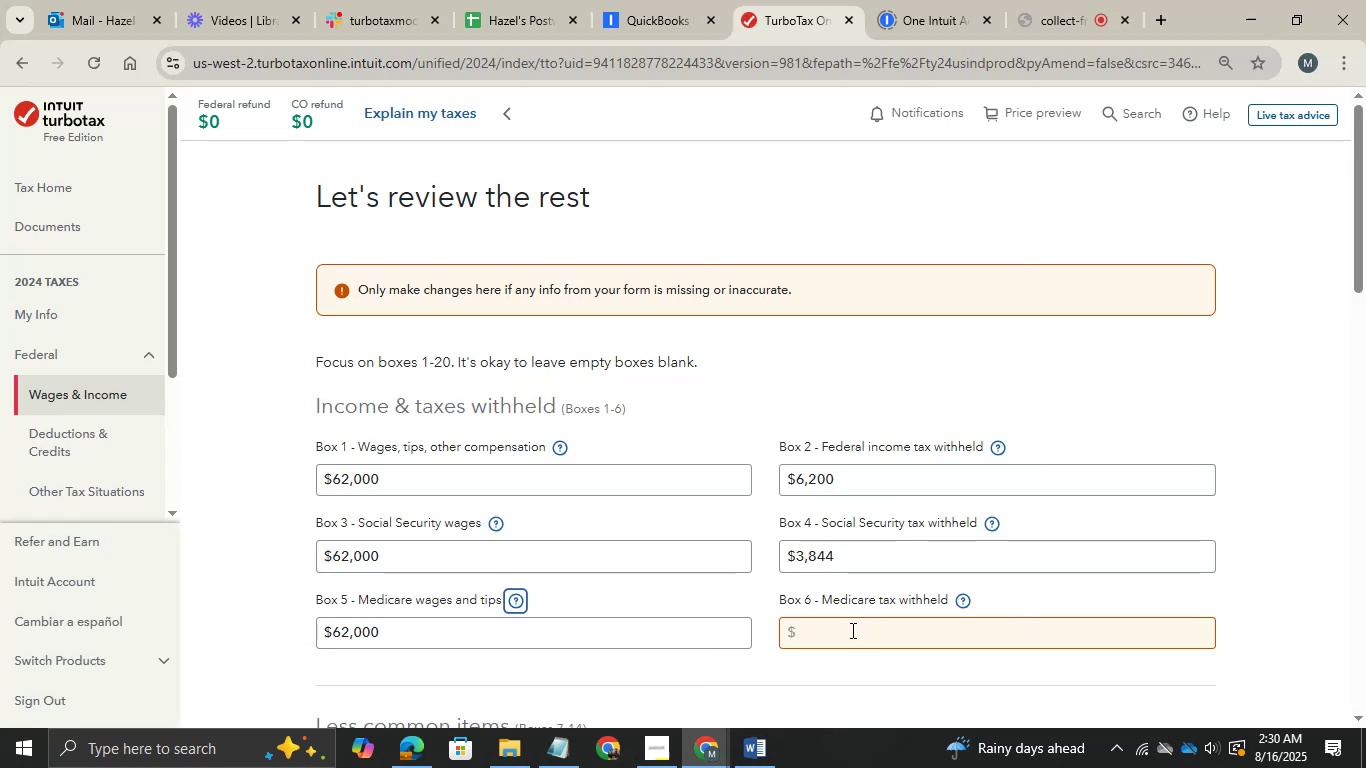 
type(899)
key(Tab)
 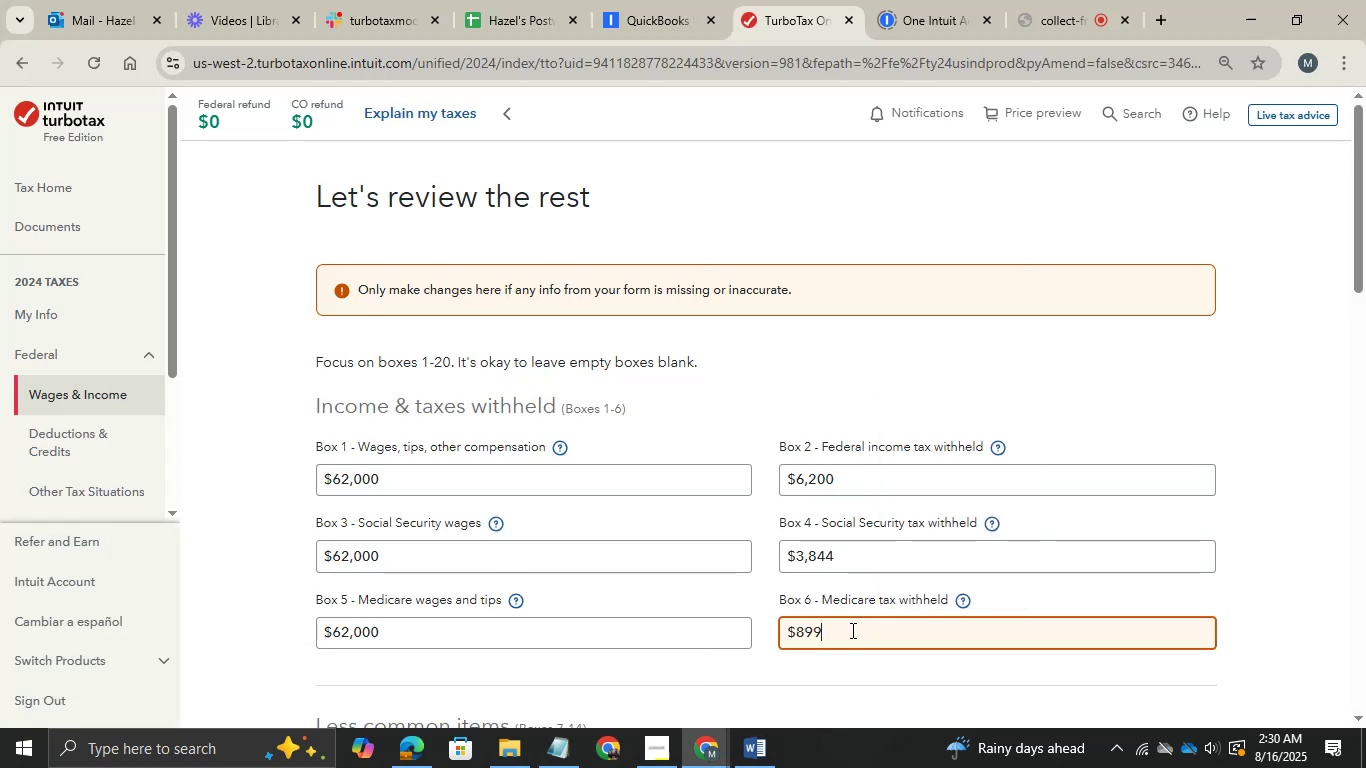 
scroll: coordinate [627, 537], scroll_direction: down, amount: 7.0
 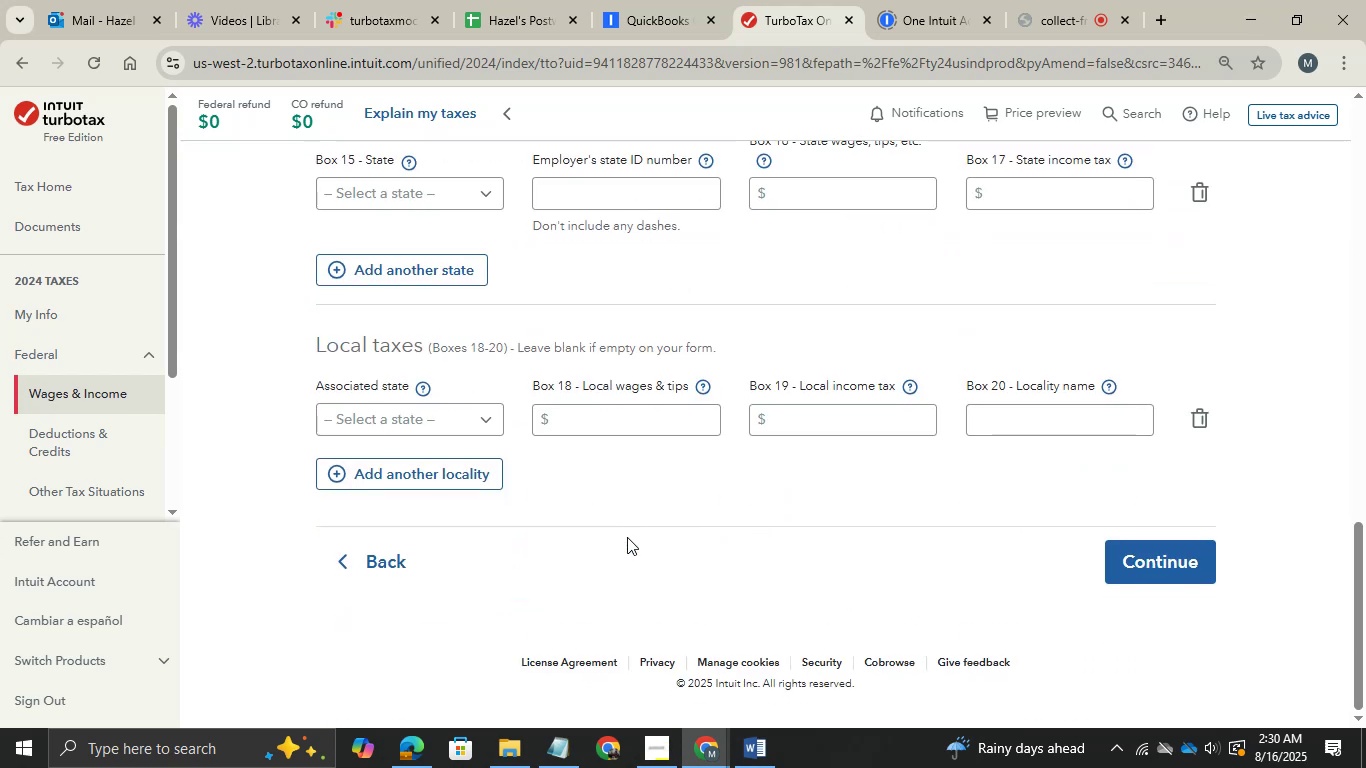 
scroll: coordinate [576, 531], scroll_direction: none, amount: 0.0
 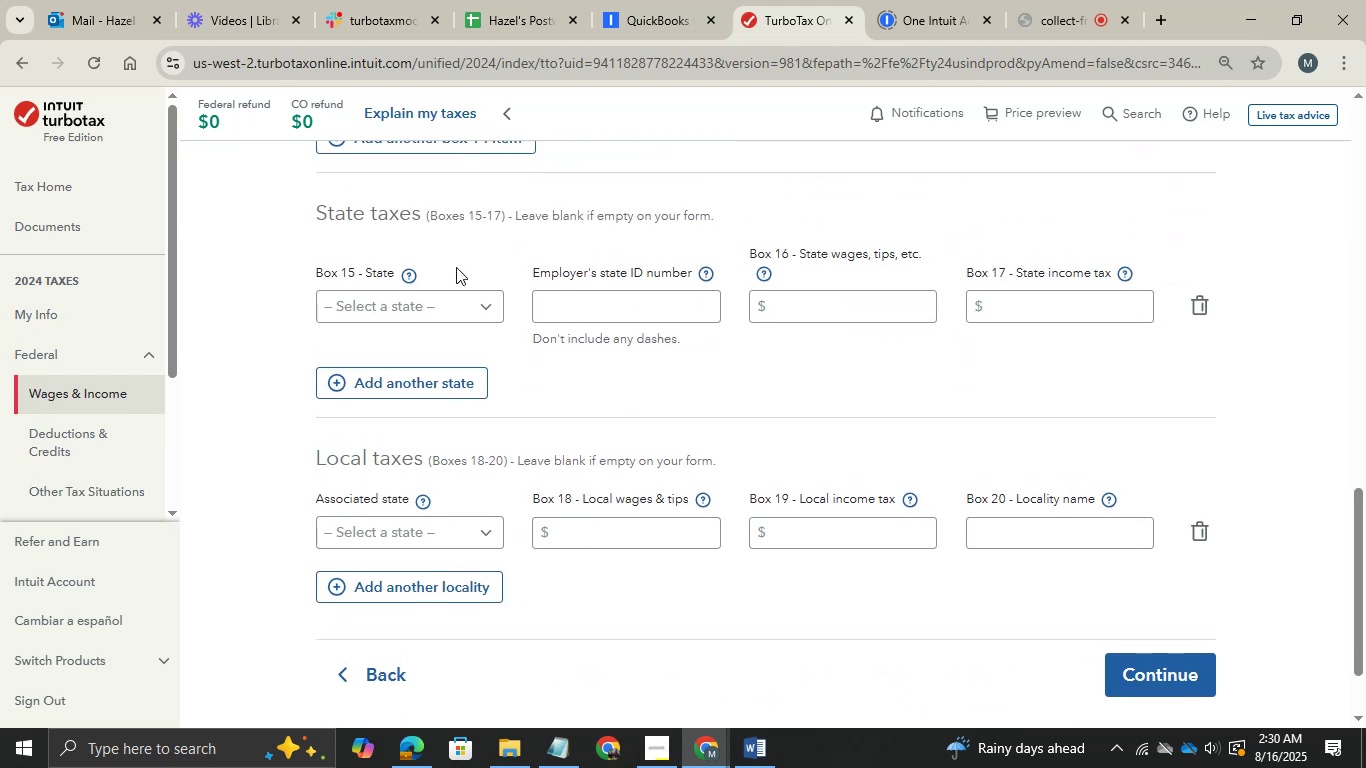 
left_click([464, 290])
 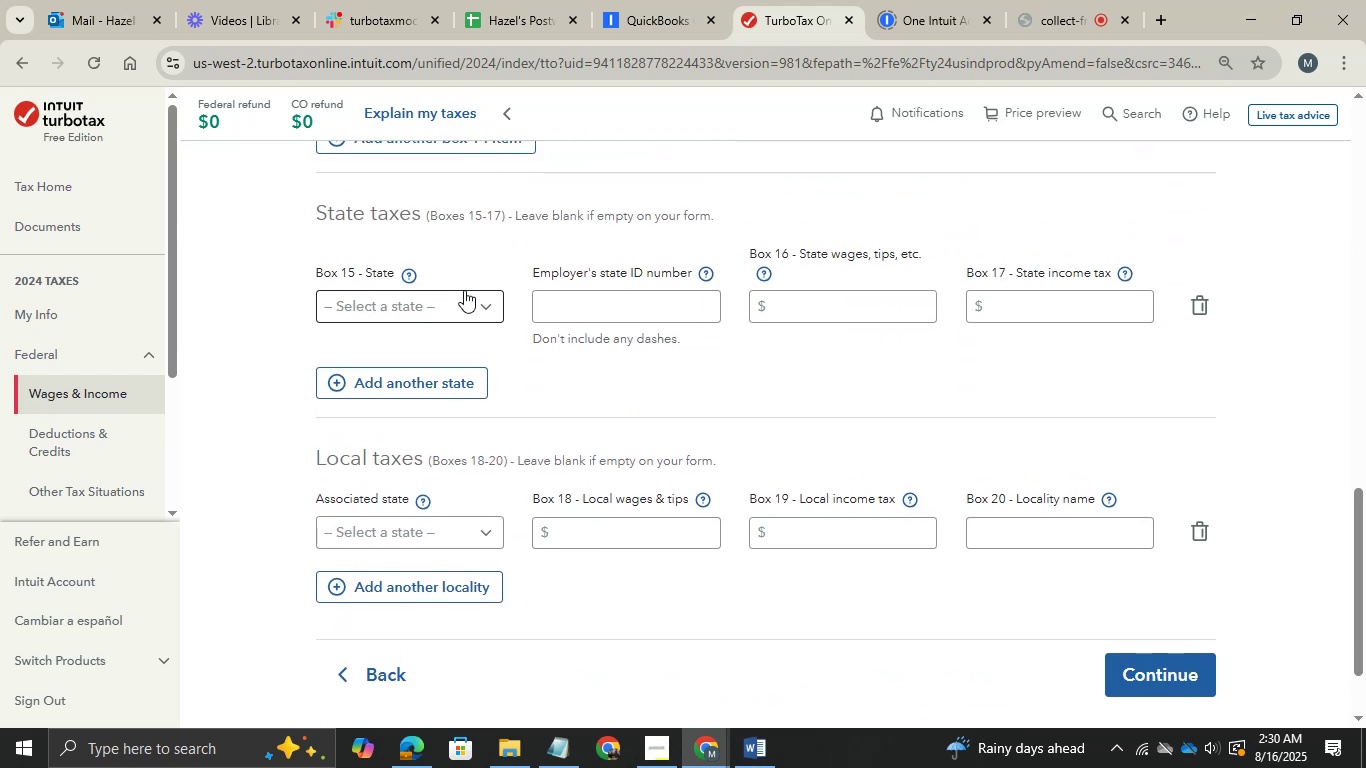 
left_click([468, 302])
 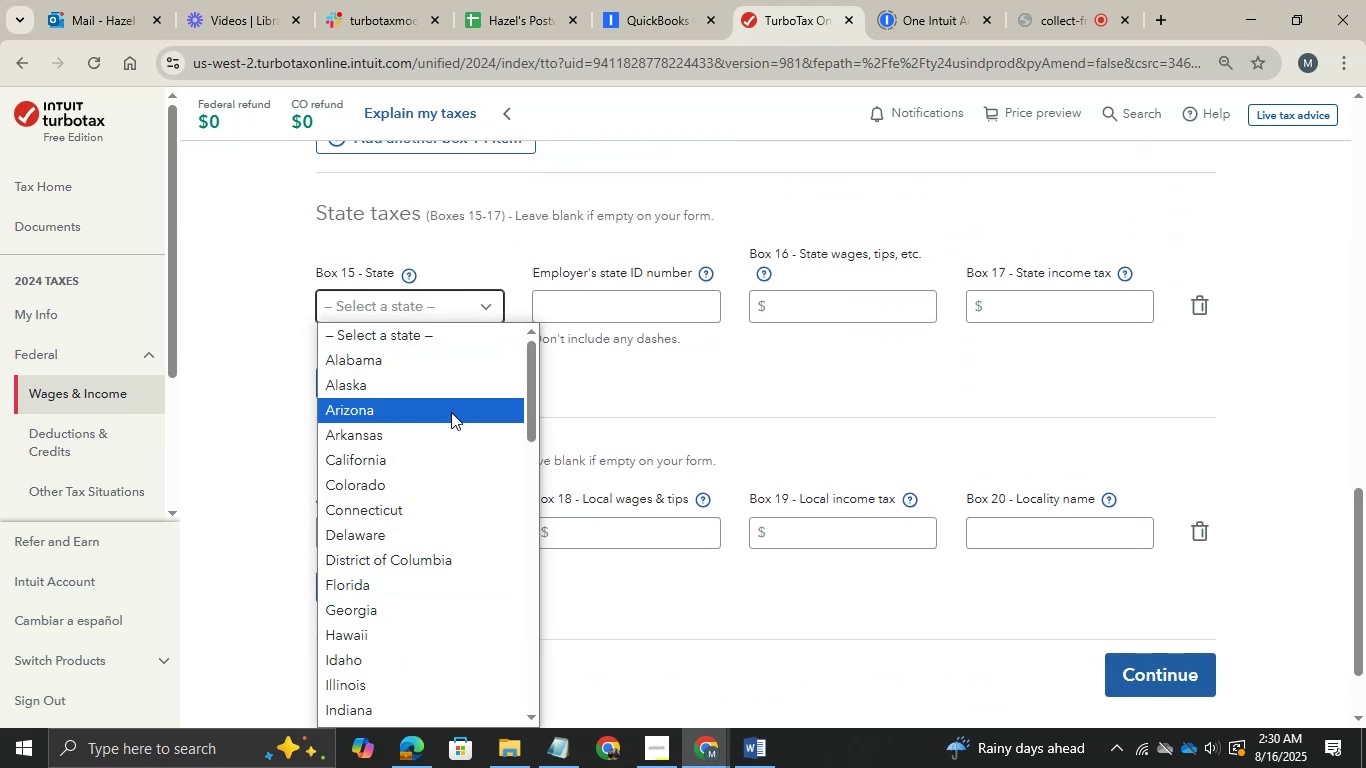 
left_click([420, 483])
 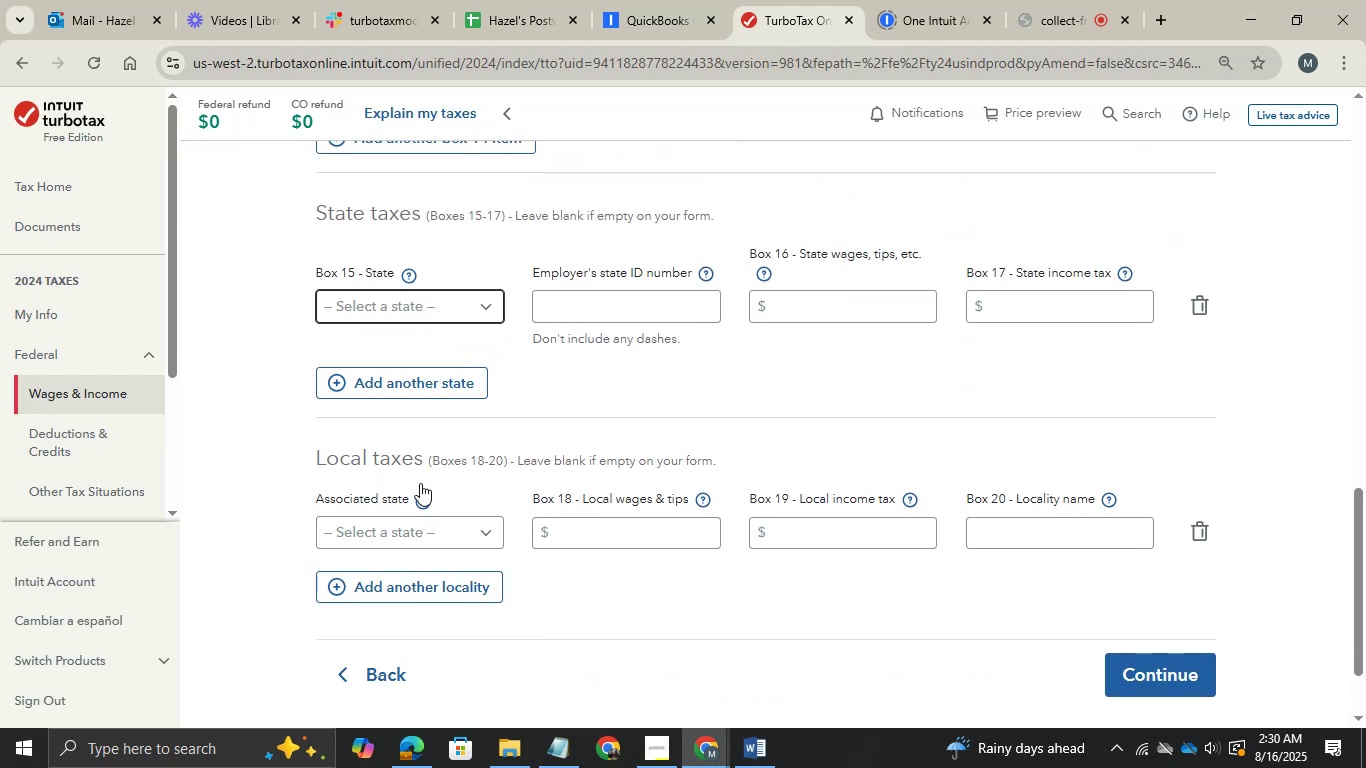 
hold_key(key=AltLeft, duration=0.65)
 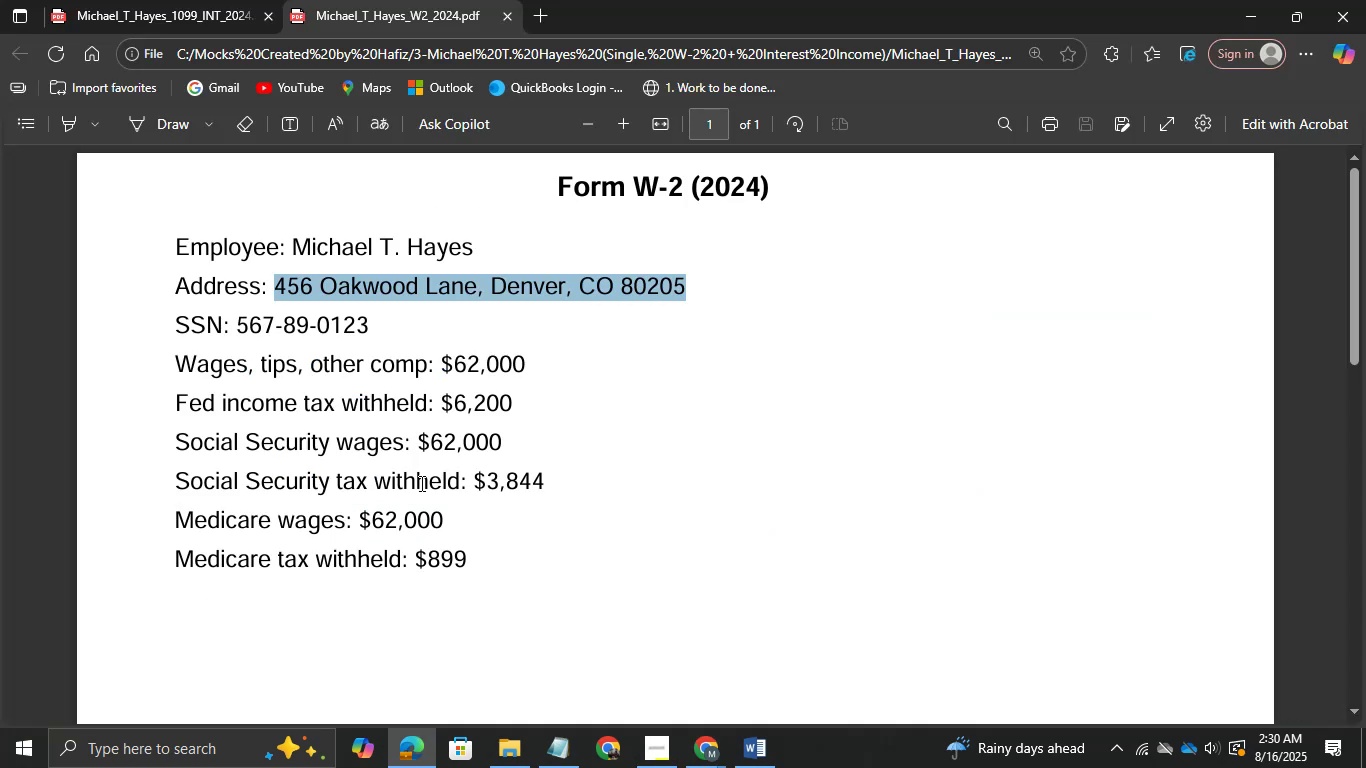 
hold_key(key=Tab, duration=9.09)
 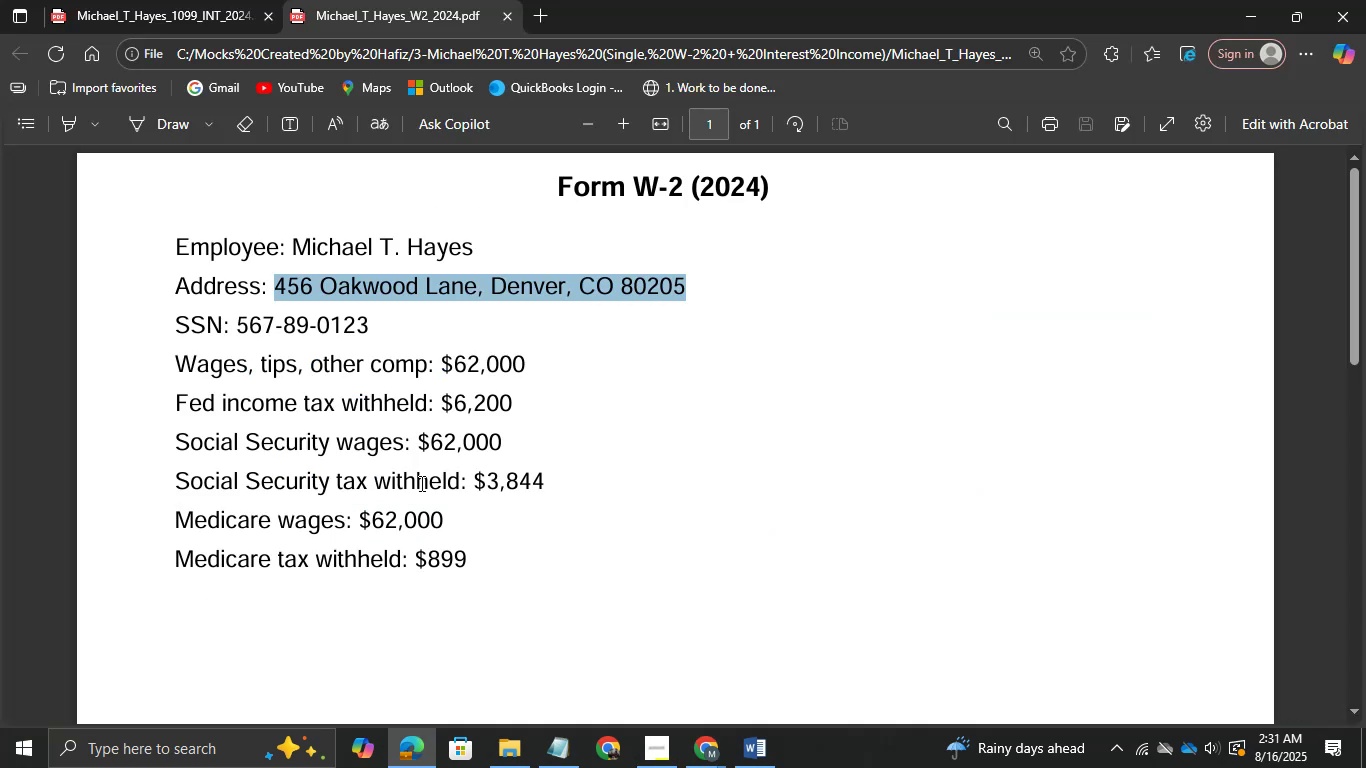 
key(Alt+AltLeft)
 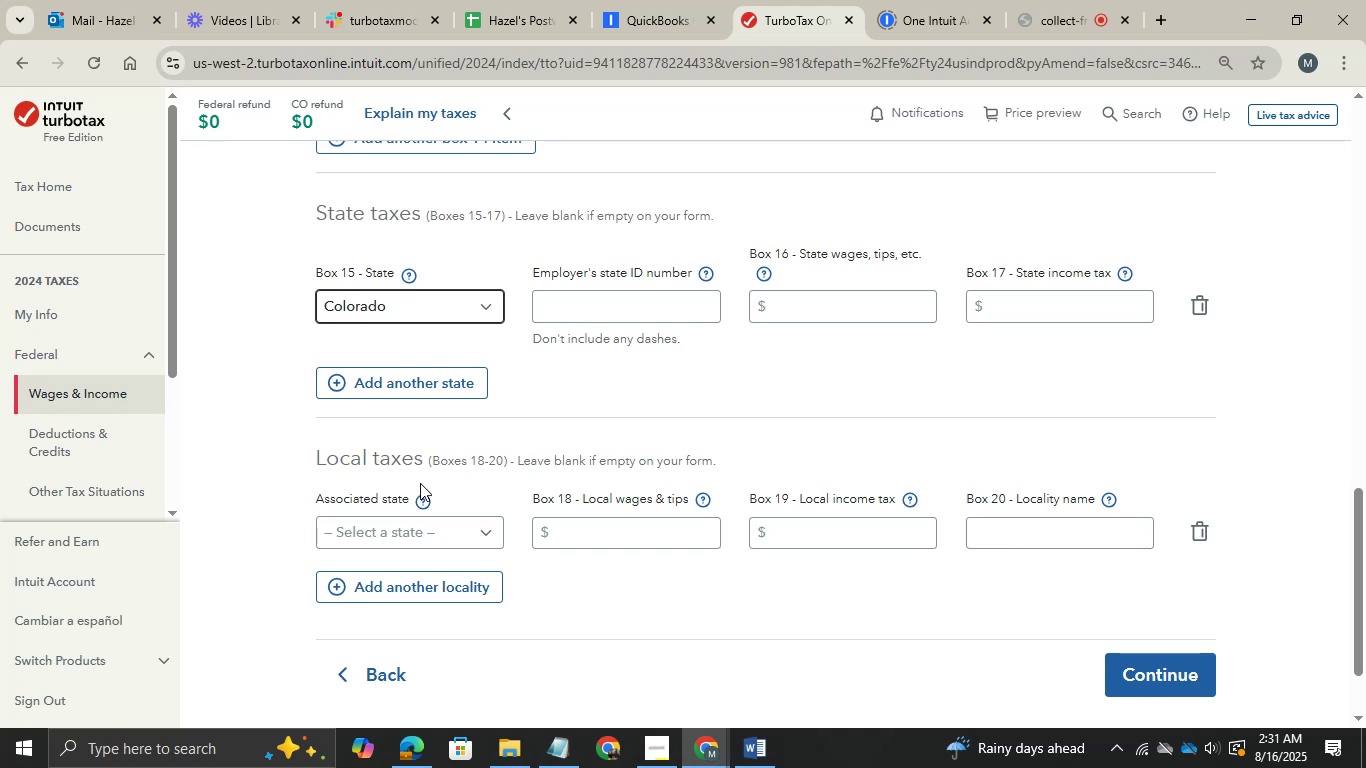 
key(Alt+AltLeft)
 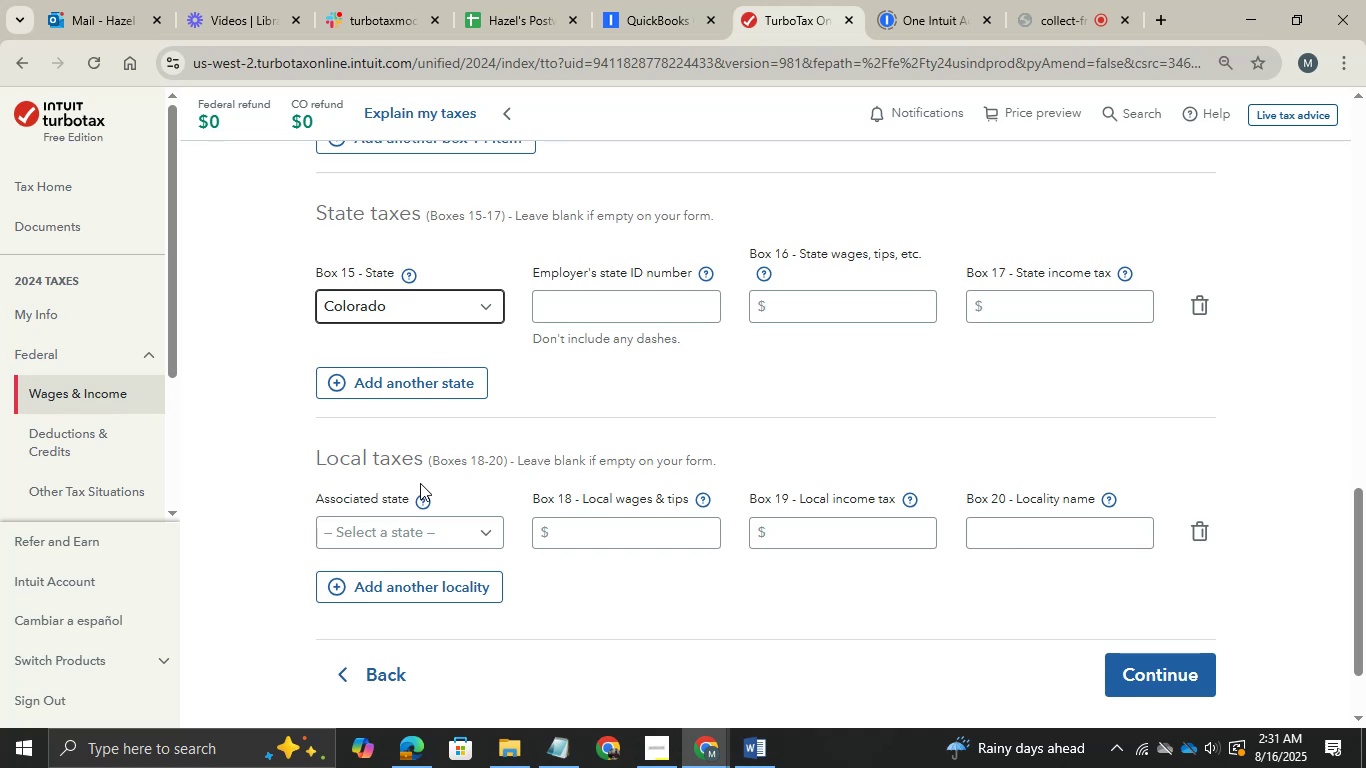 
key(Alt+Tab)
 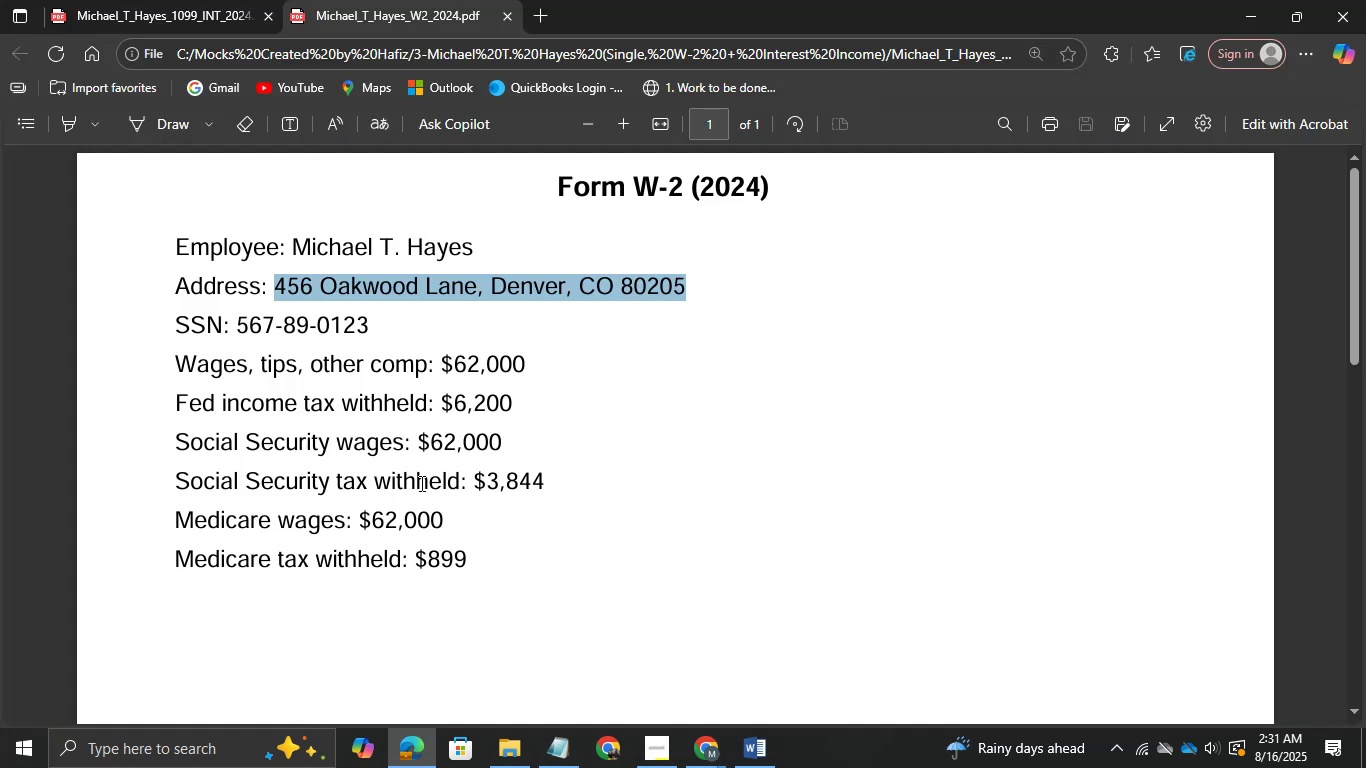 
scroll: coordinate [420, 483], scroll_direction: down, amount: 2.0
 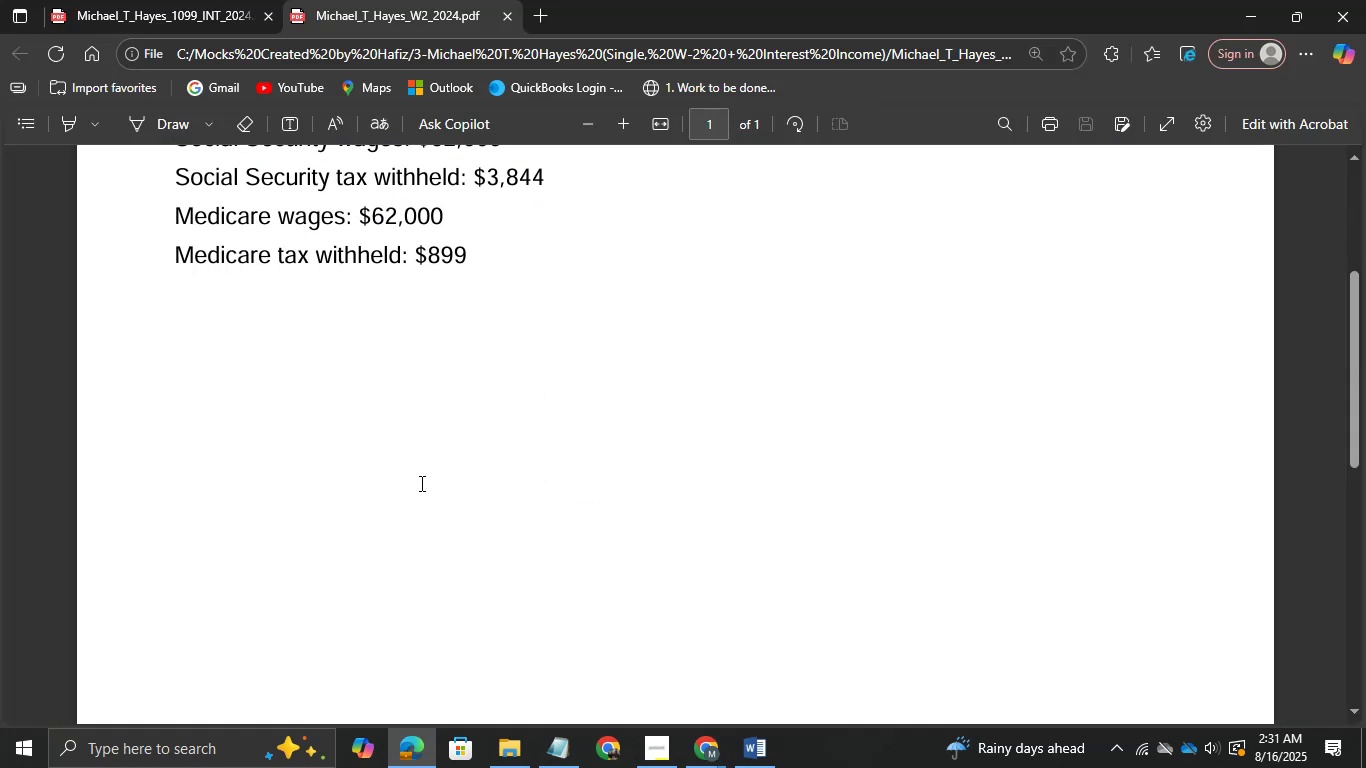 
scroll: coordinate [415, 473], scroll_direction: up, amount: 3.0
 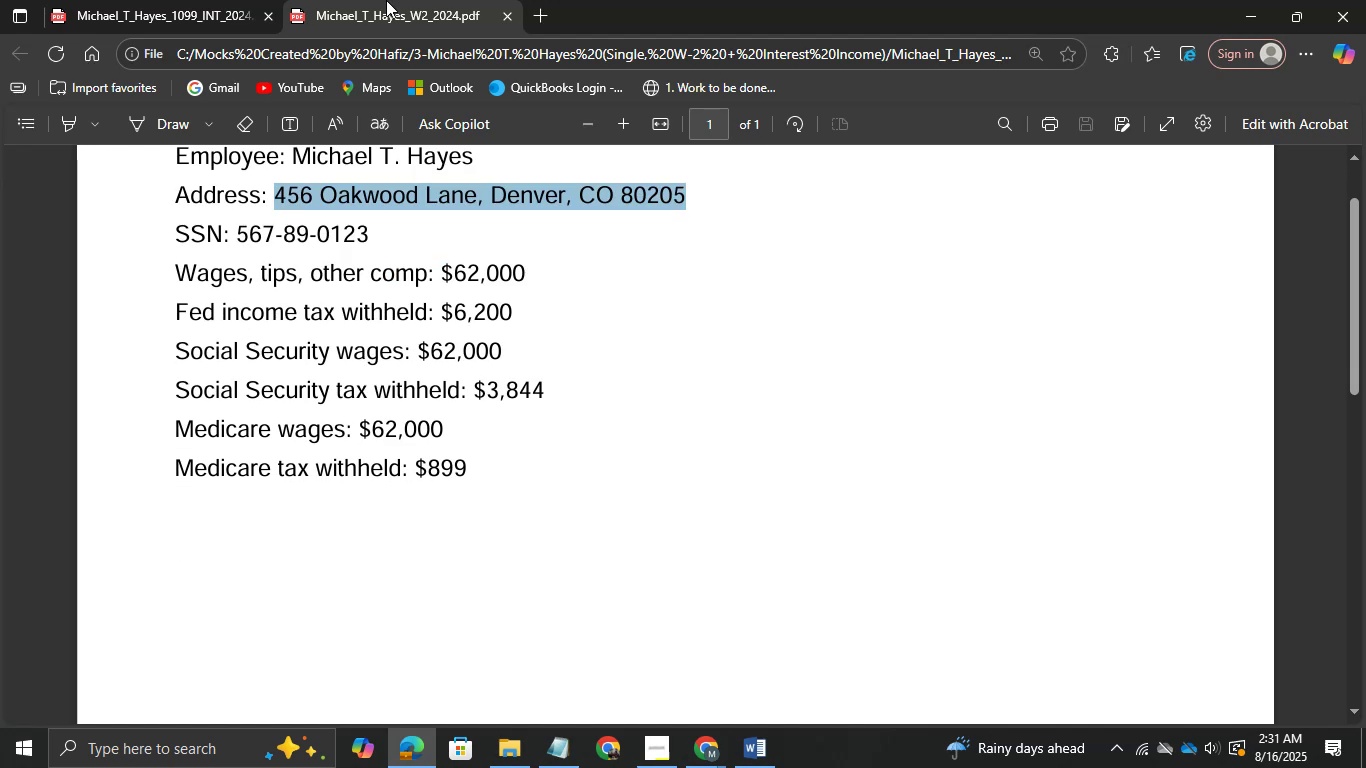 
scroll: coordinate [392, 242], scroll_direction: none, amount: 0.0
 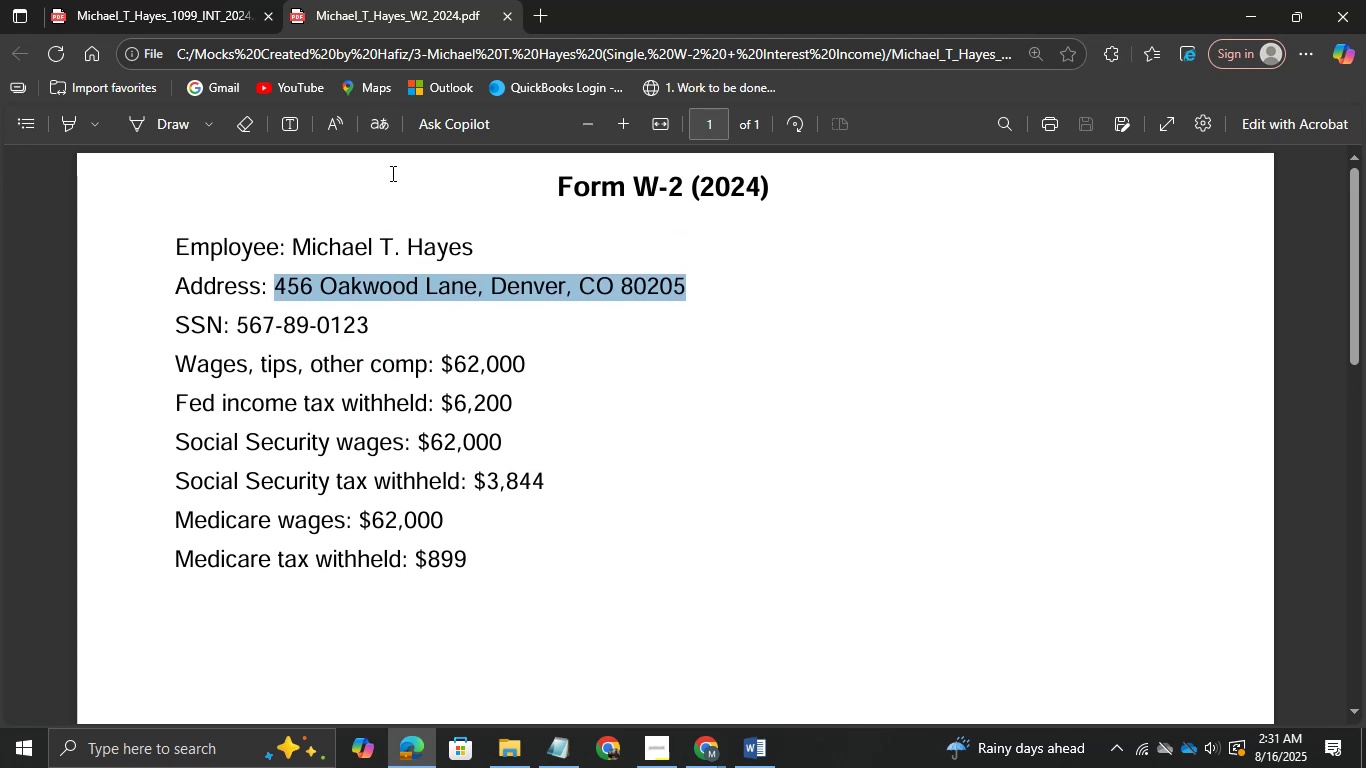 
left_click([397, 0])
 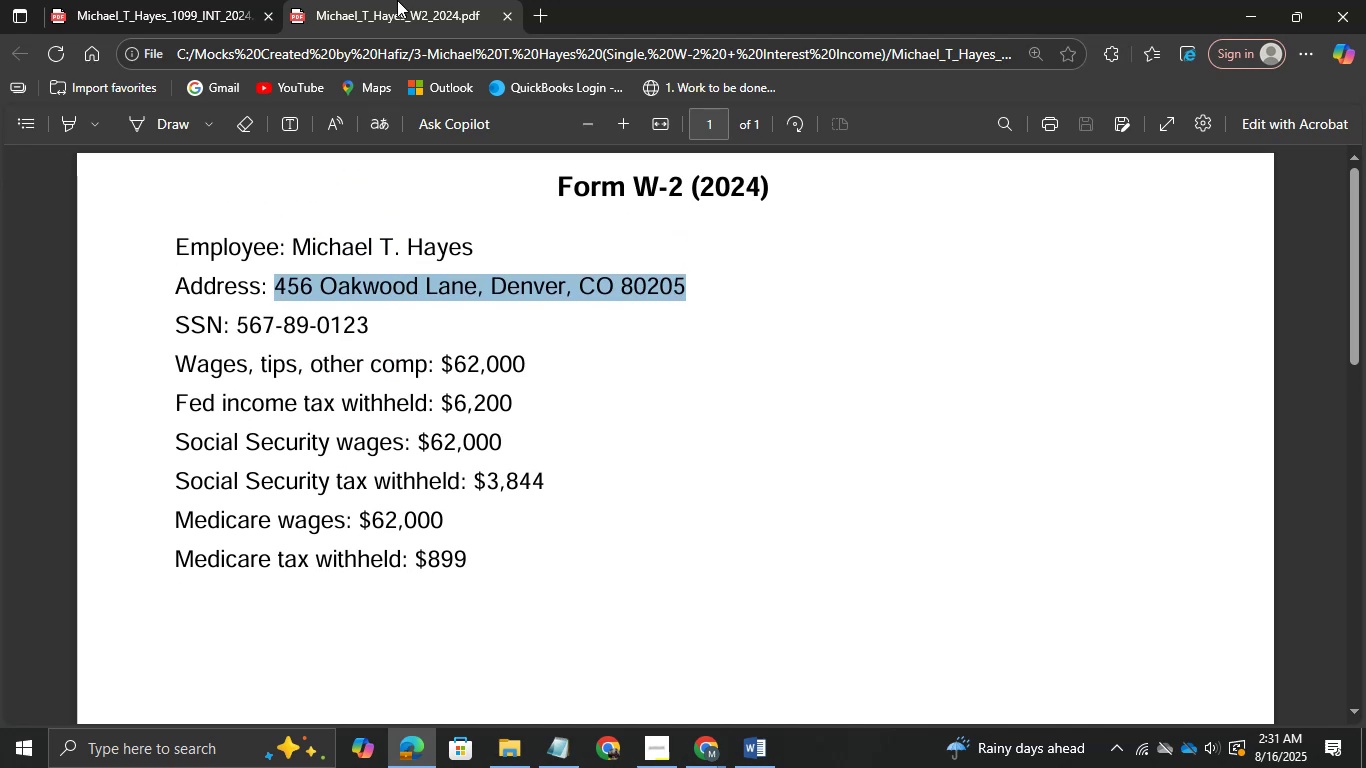 
left_click([165, 0])
 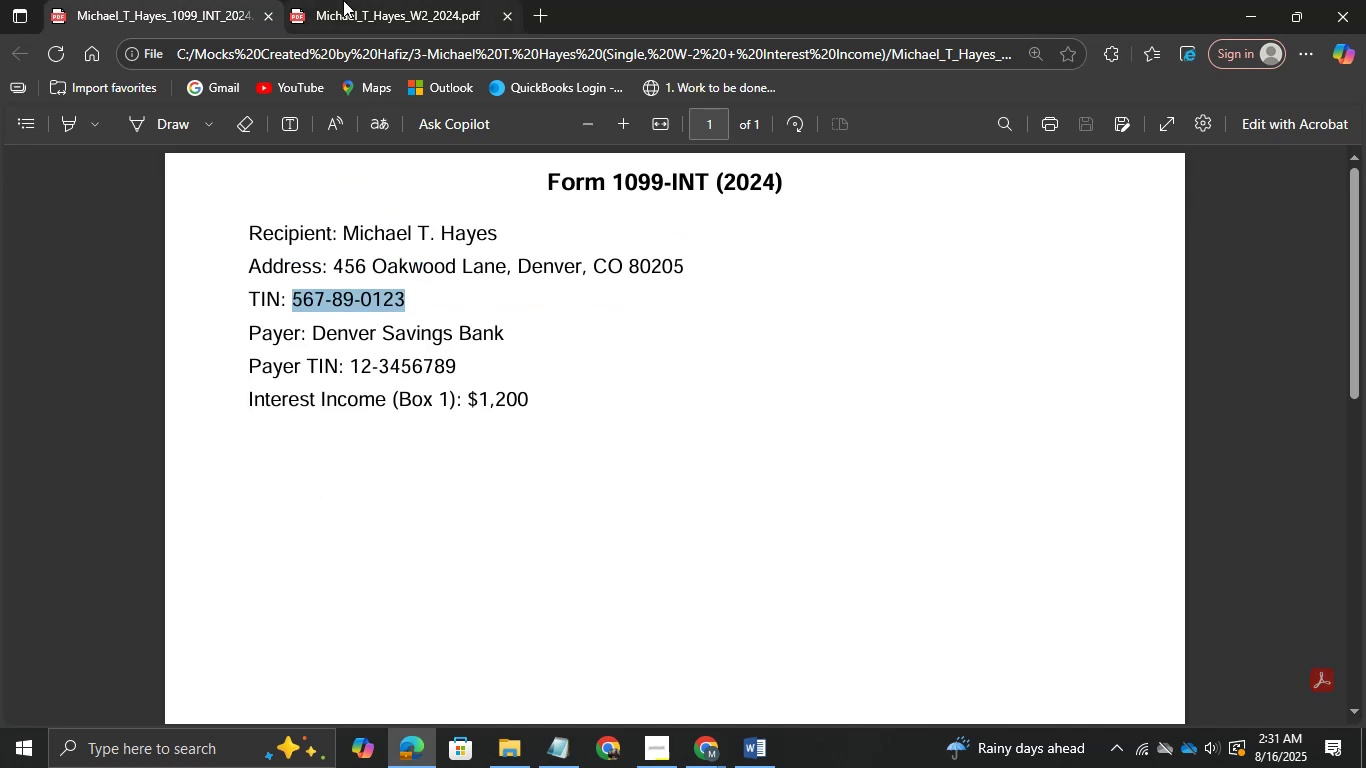 
left_click([343, 0])
 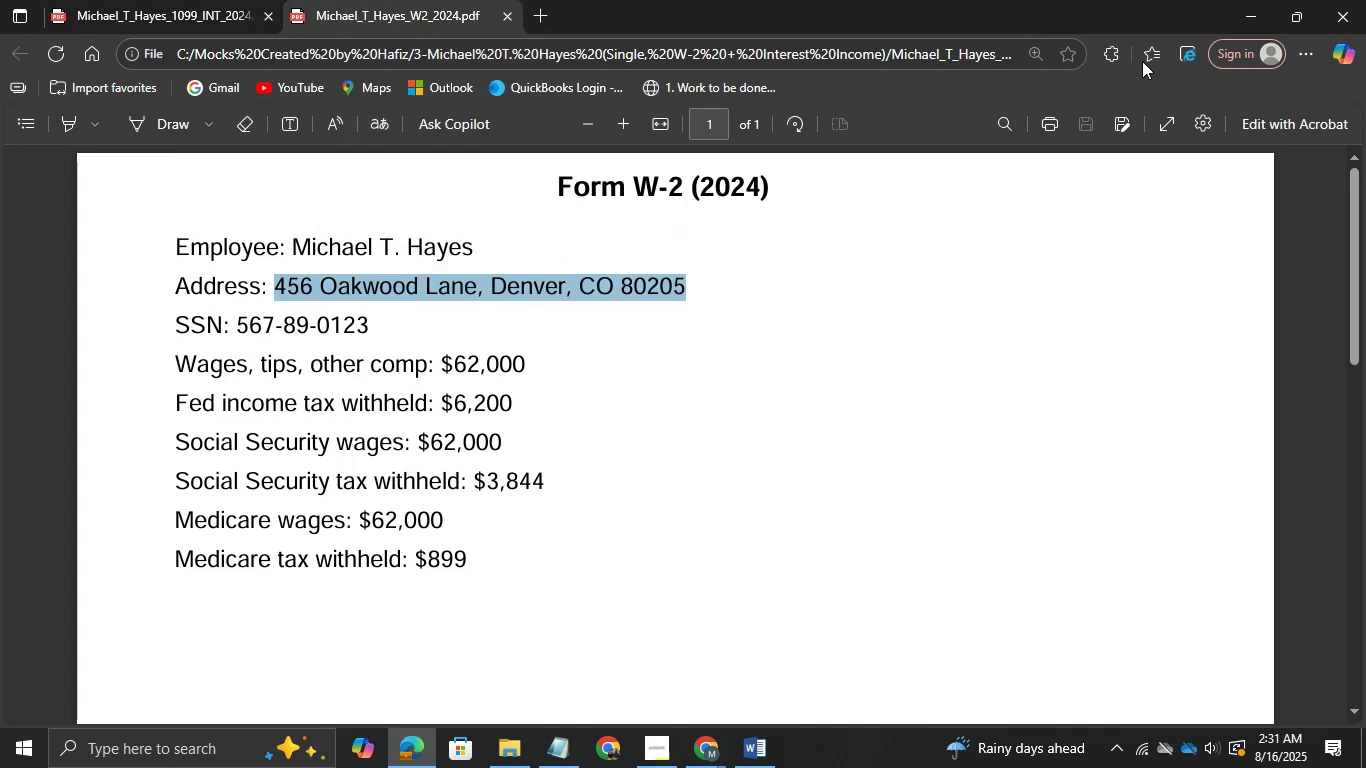 
left_click([1252, 6])
 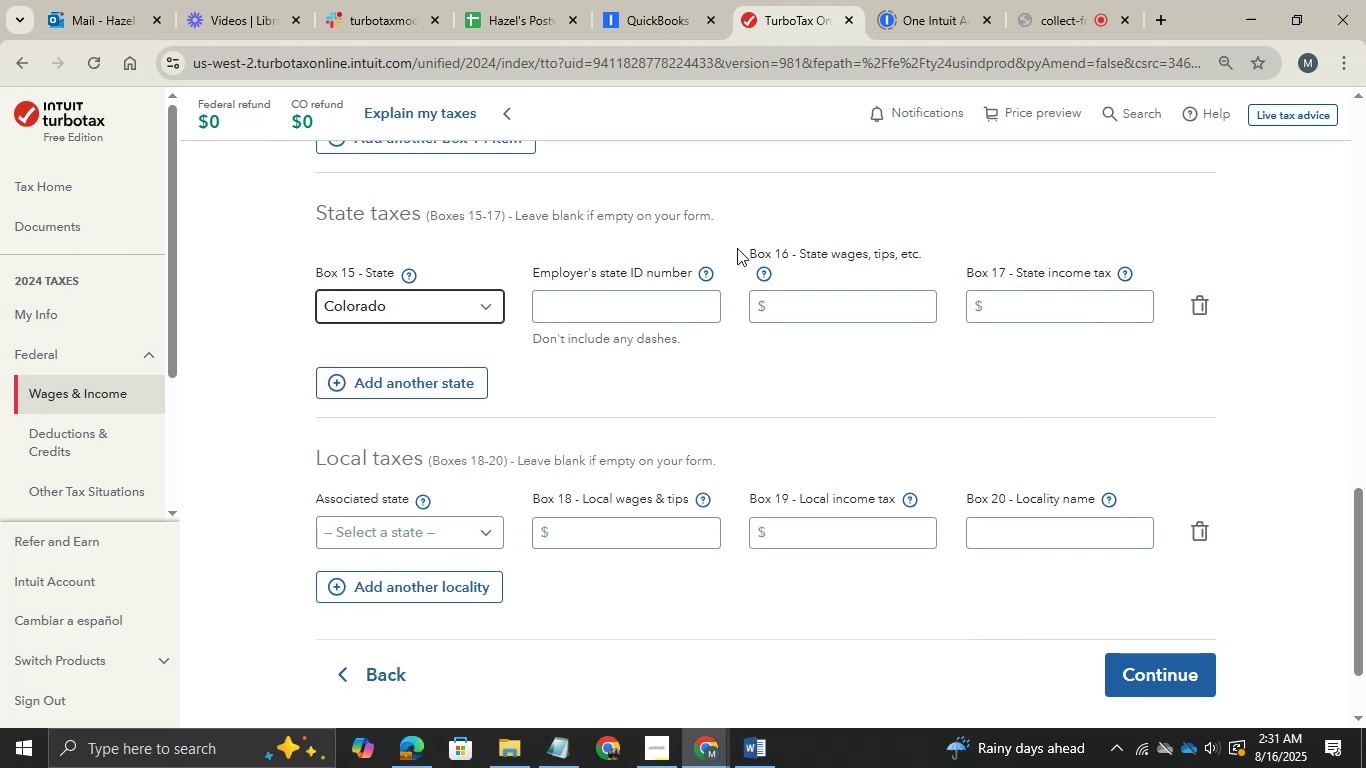 
left_click([611, 298])
 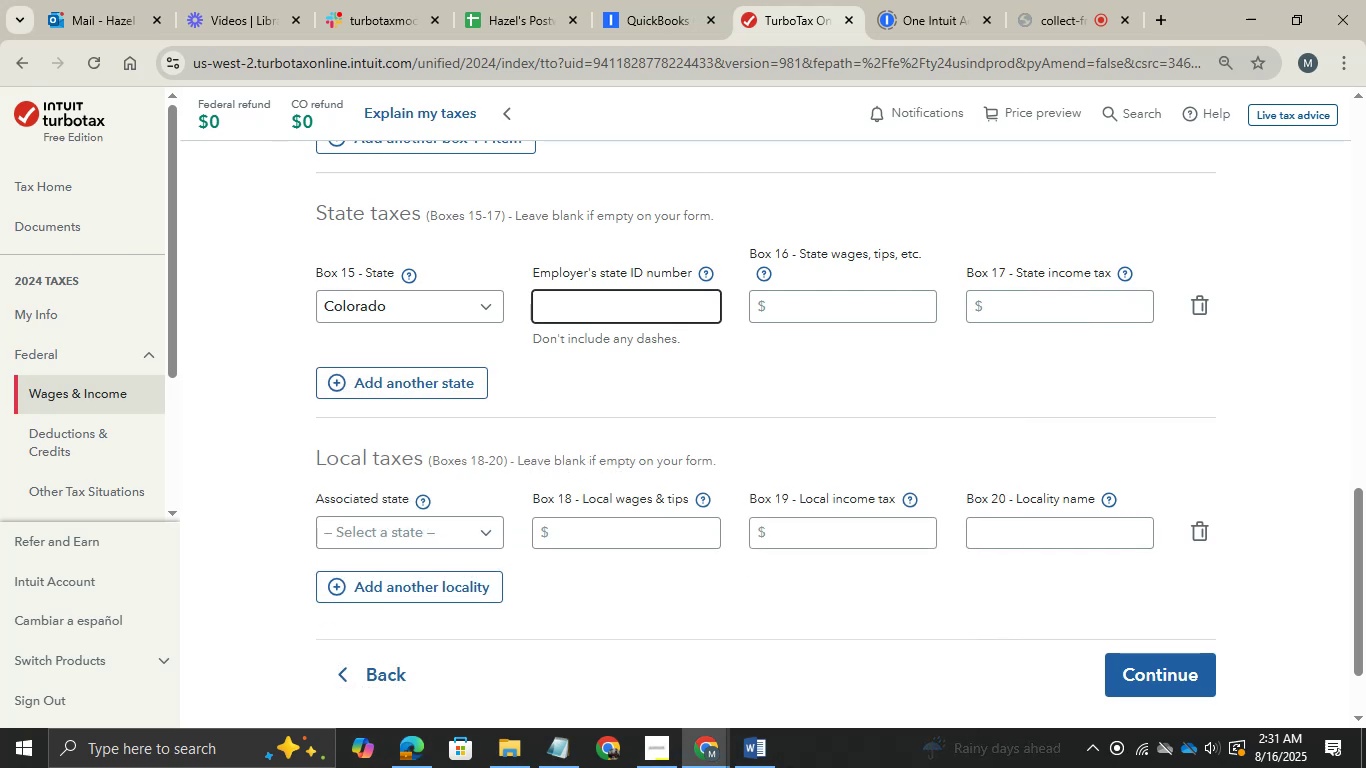 
left_click([767, 756])
 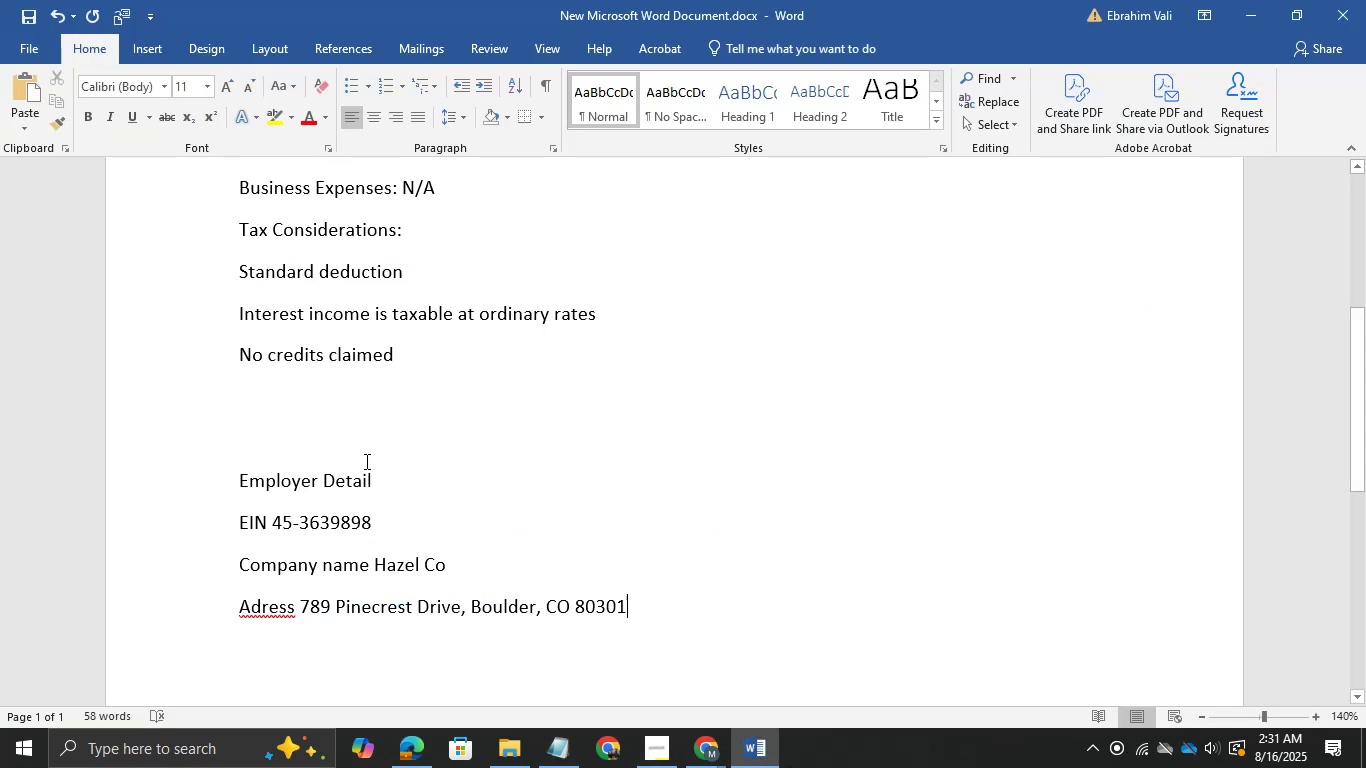 
left_click([371, 520])
 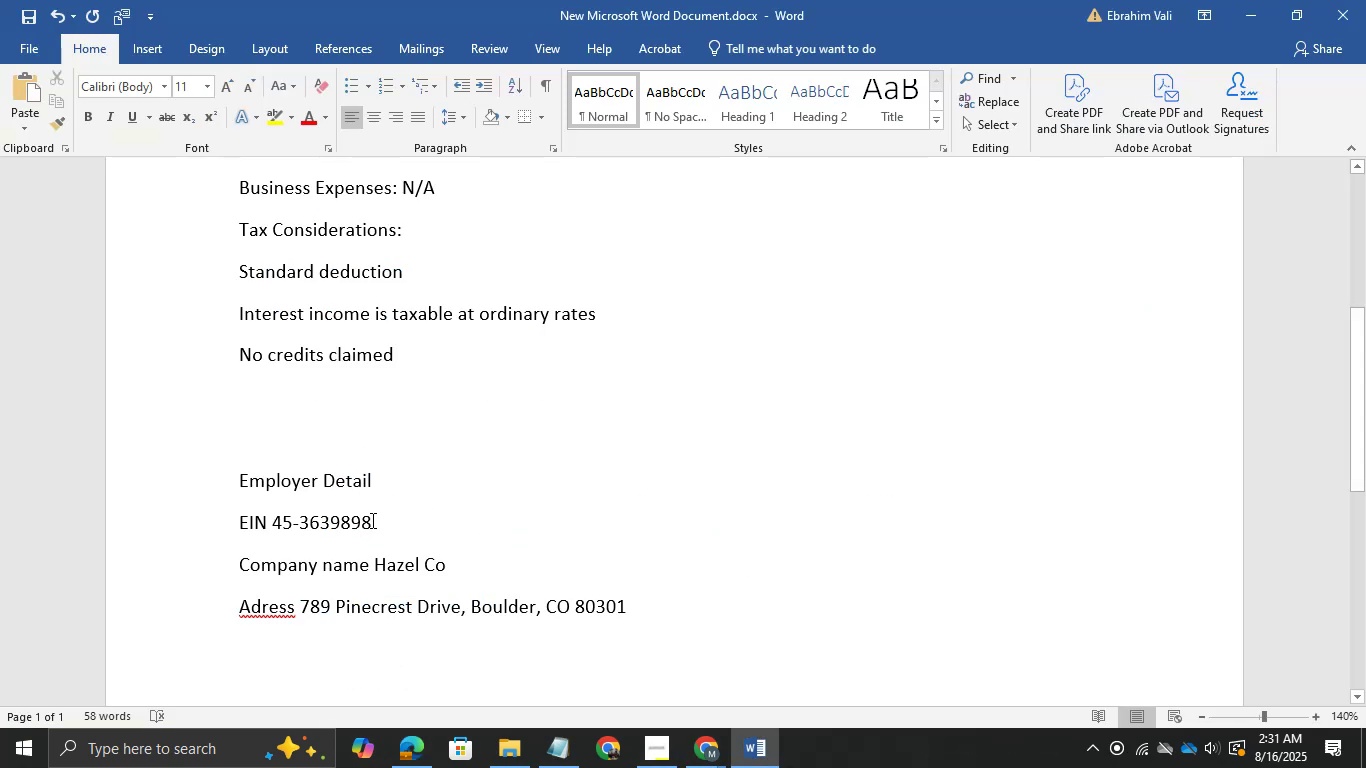 
key(Shift+ArrowLeft)
 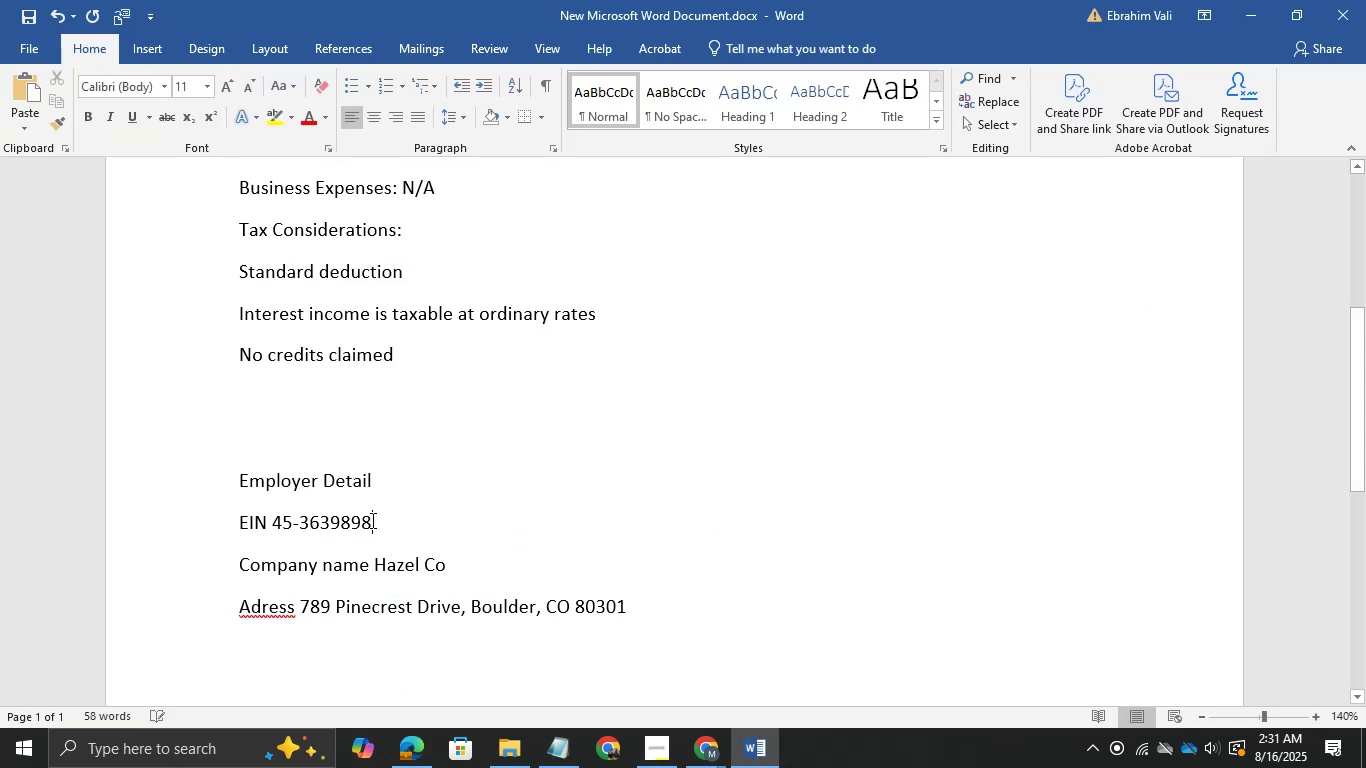 
key(Shift+ArrowLeft)
 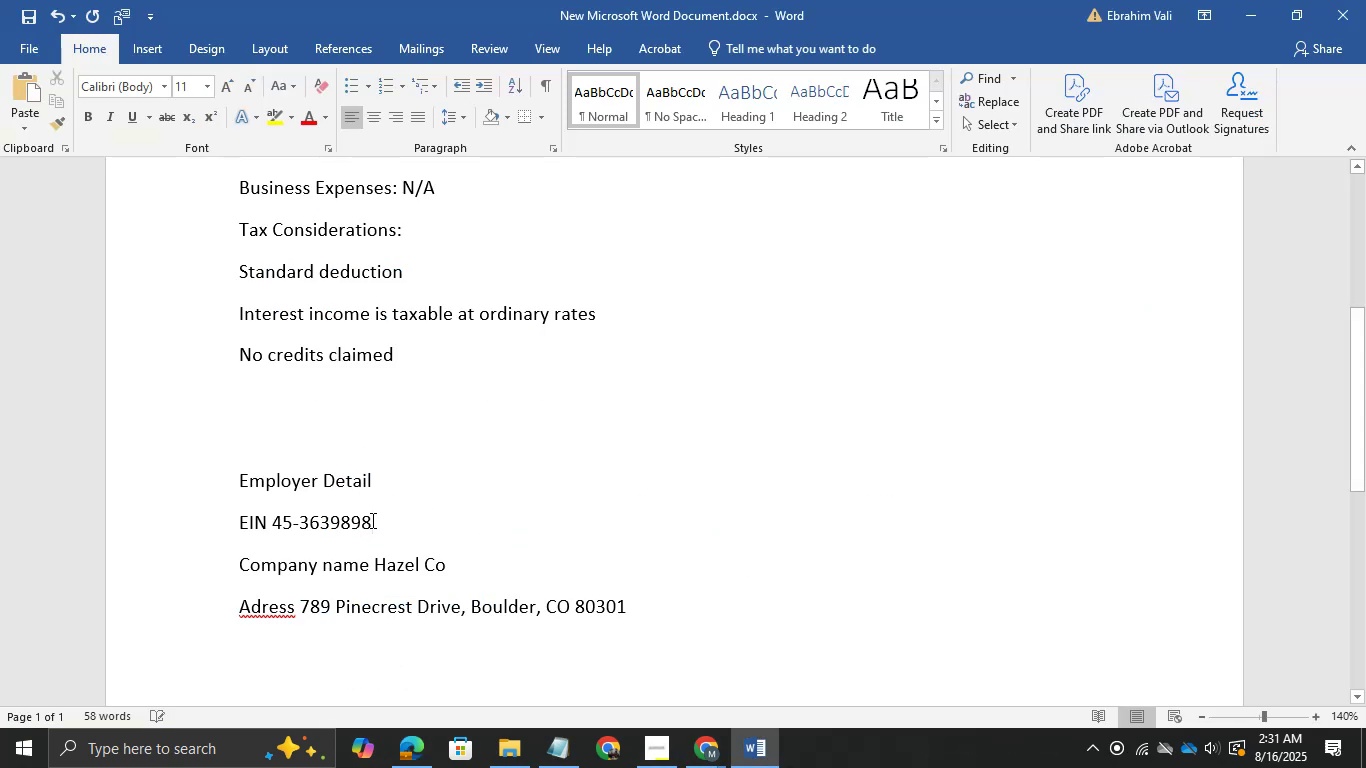 
key(Shift+ArrowLeft)
 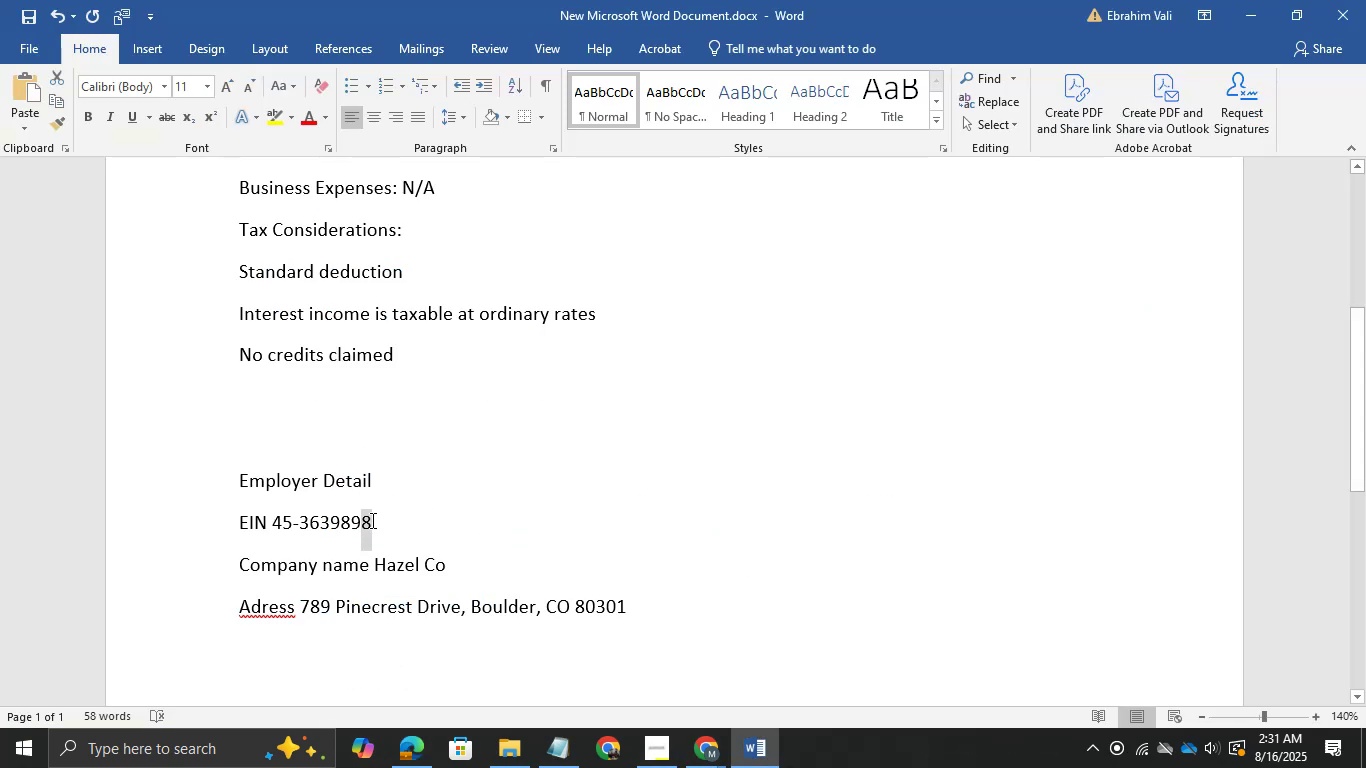 
key(Shift+ArrowLeft)
 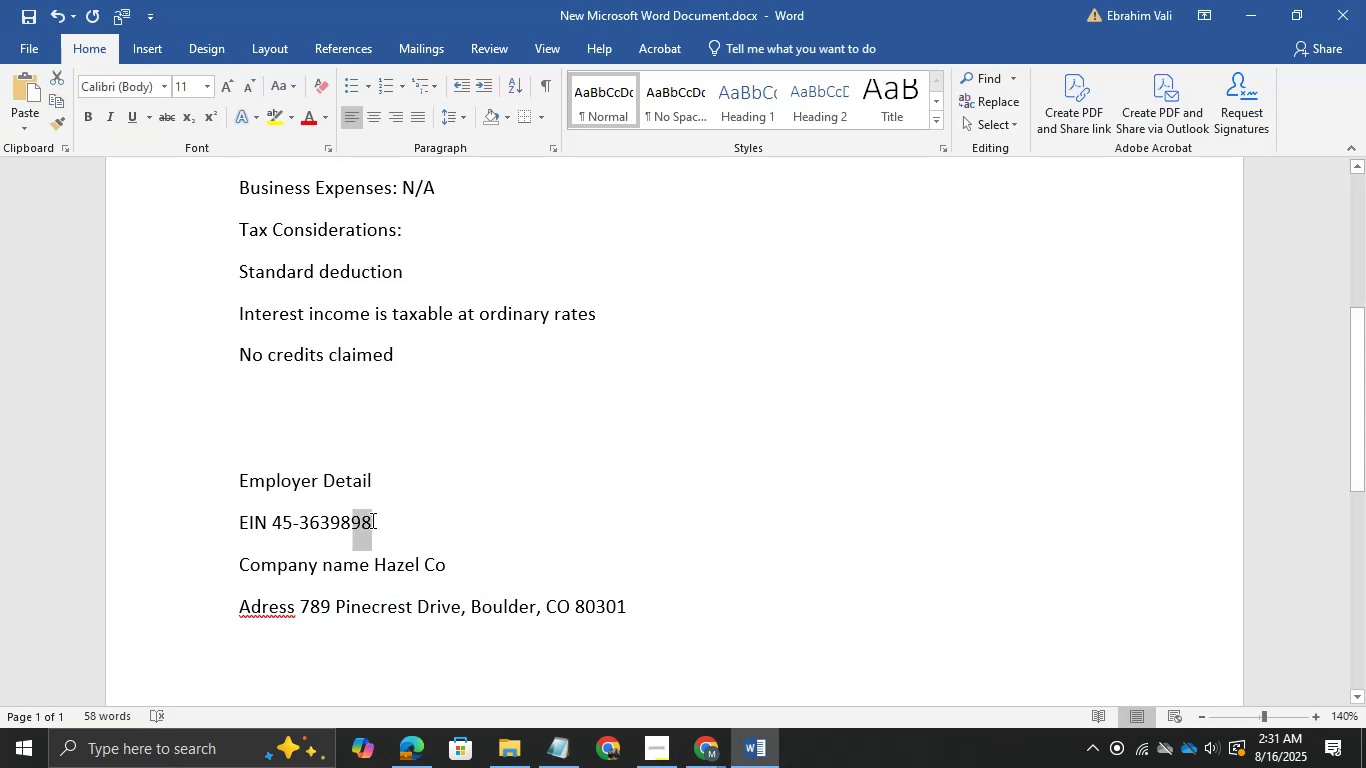 
key(Shift+ArrowLeft)
 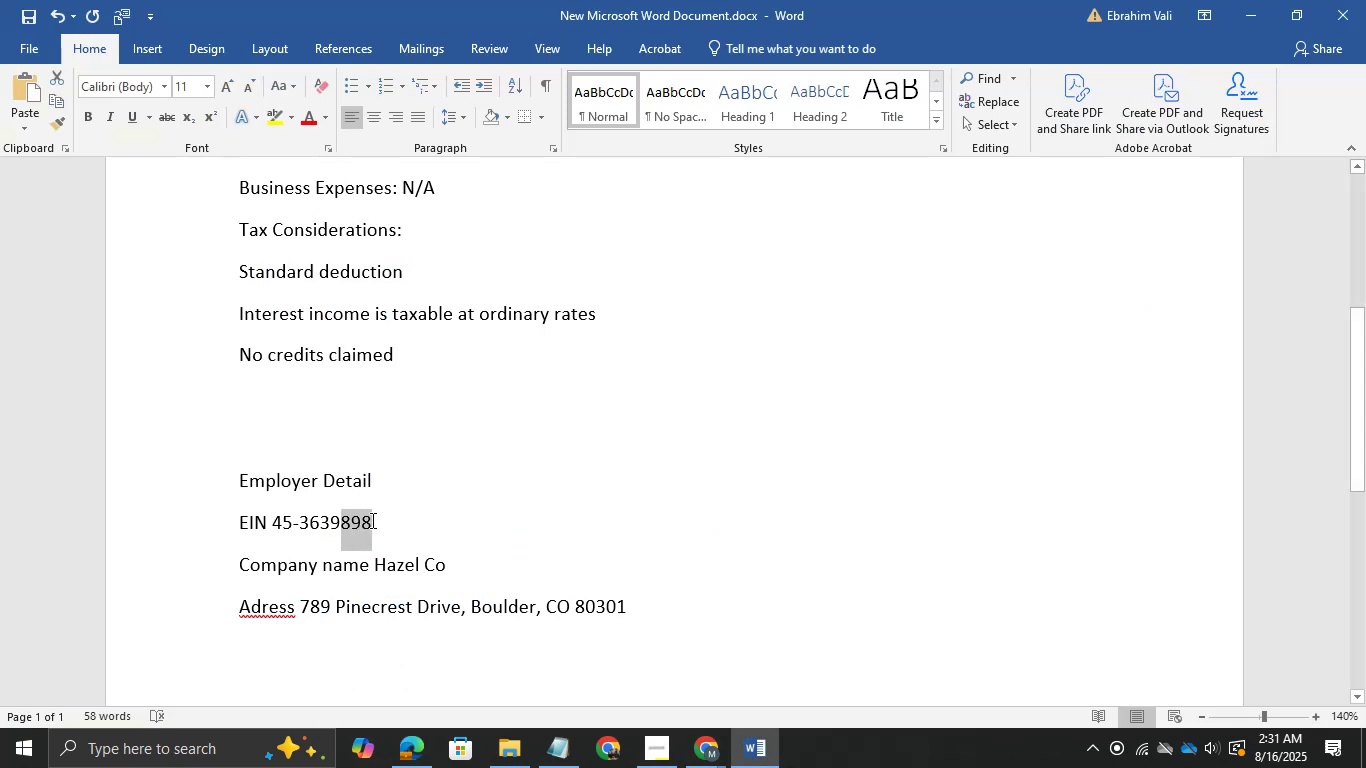 
key(Shift+ArrowLeft)
 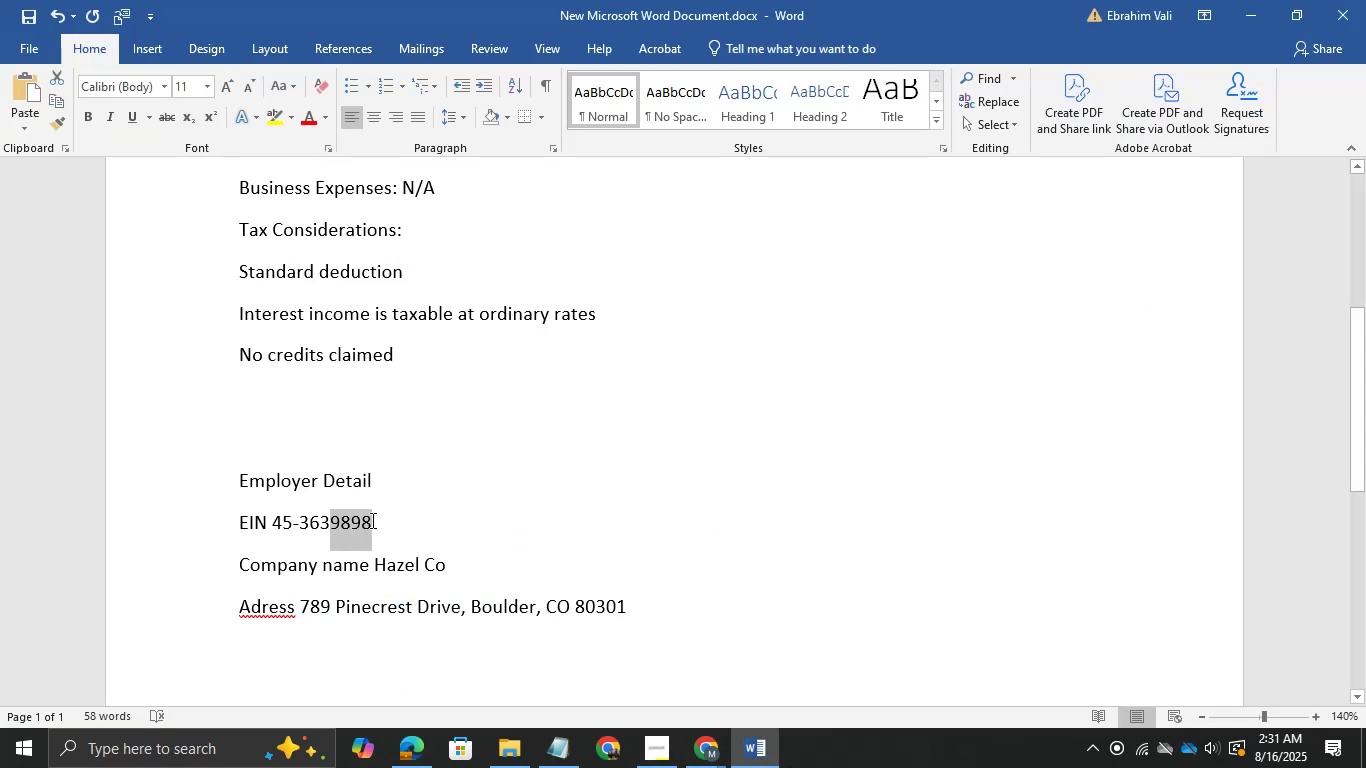 
key(Shift+ArrowLeft)
 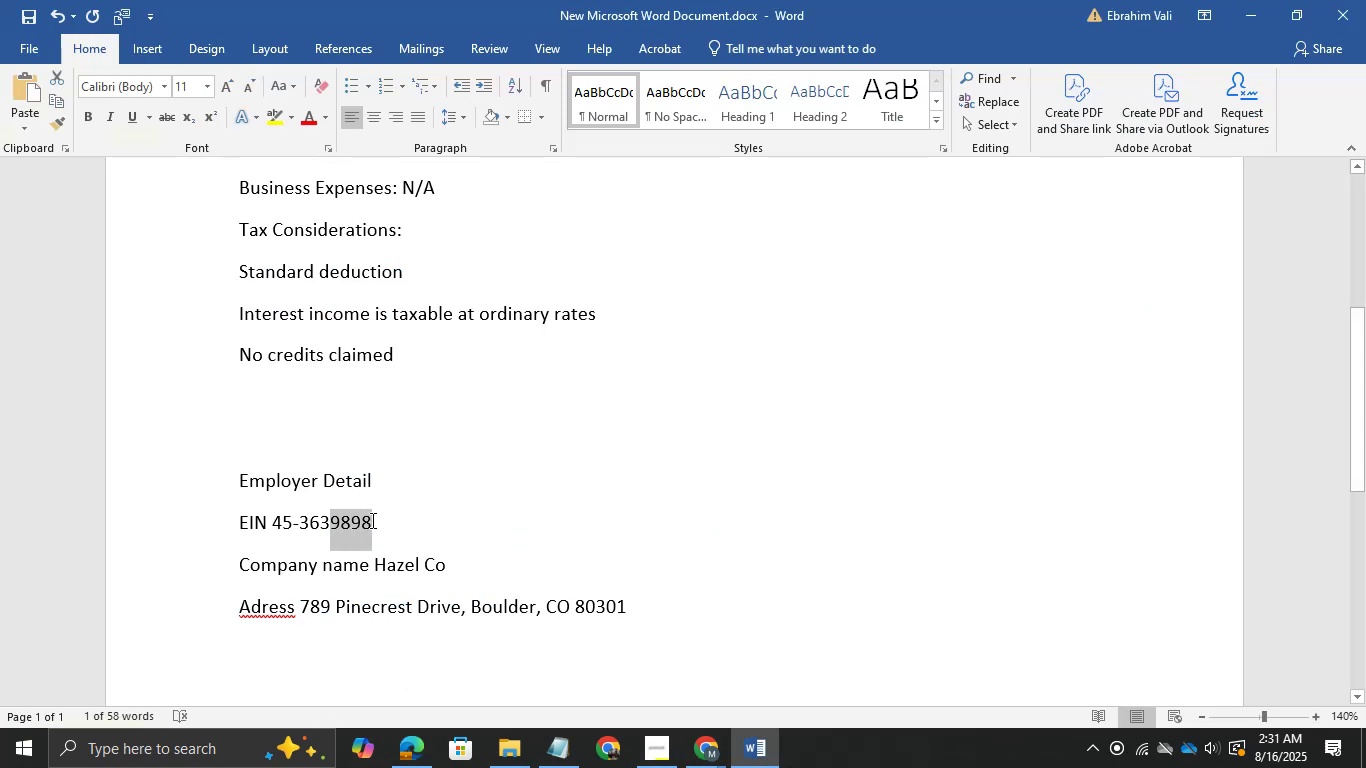 
key(Shift+ArrowLeft)
 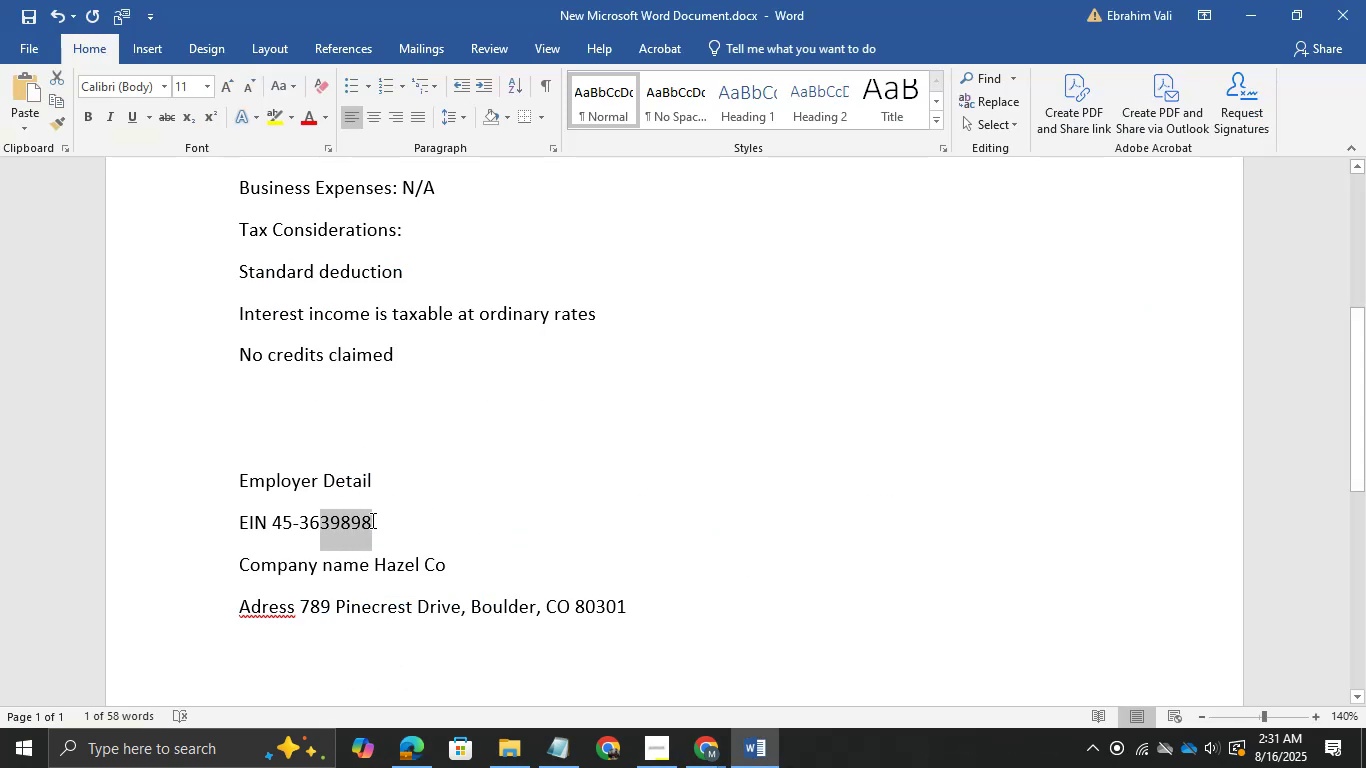 
key(Shift+ArrowLeft)
 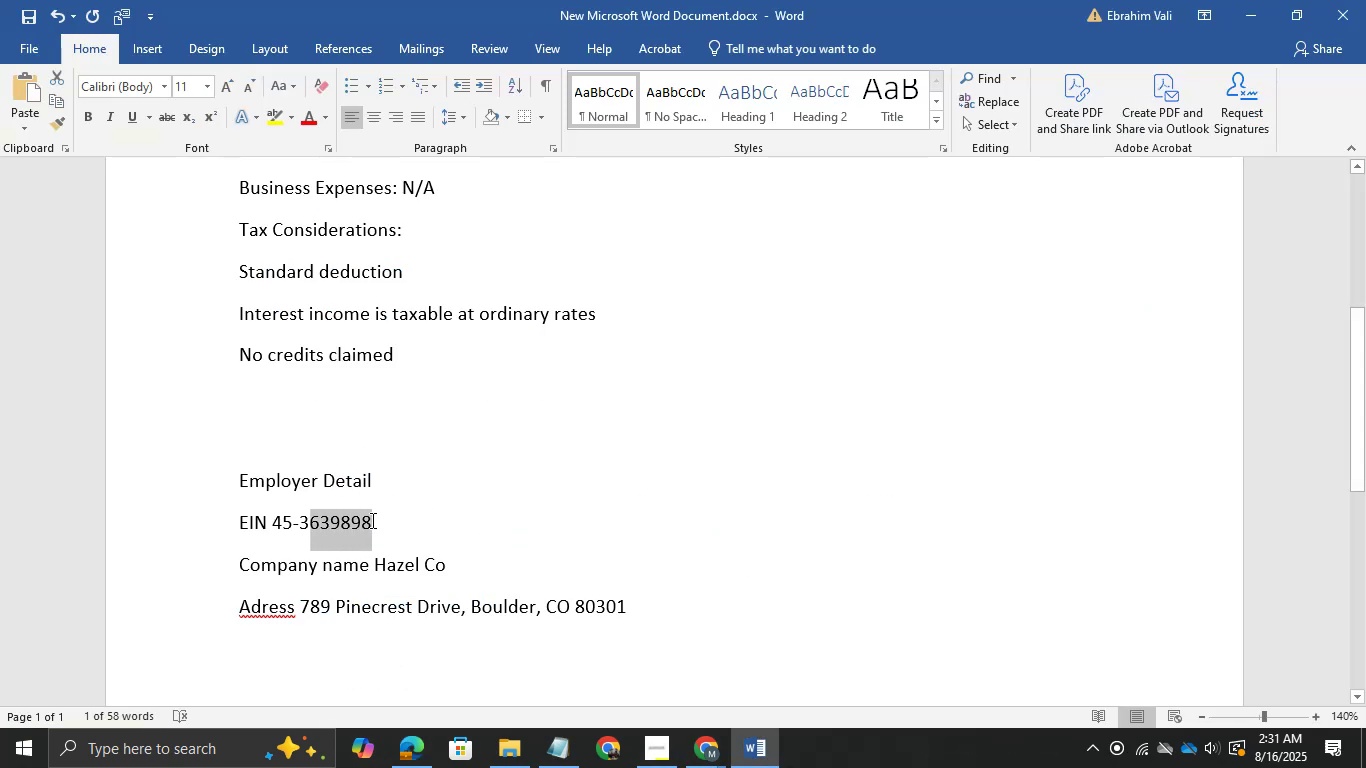 
key(Shift+ArrowLeft)
 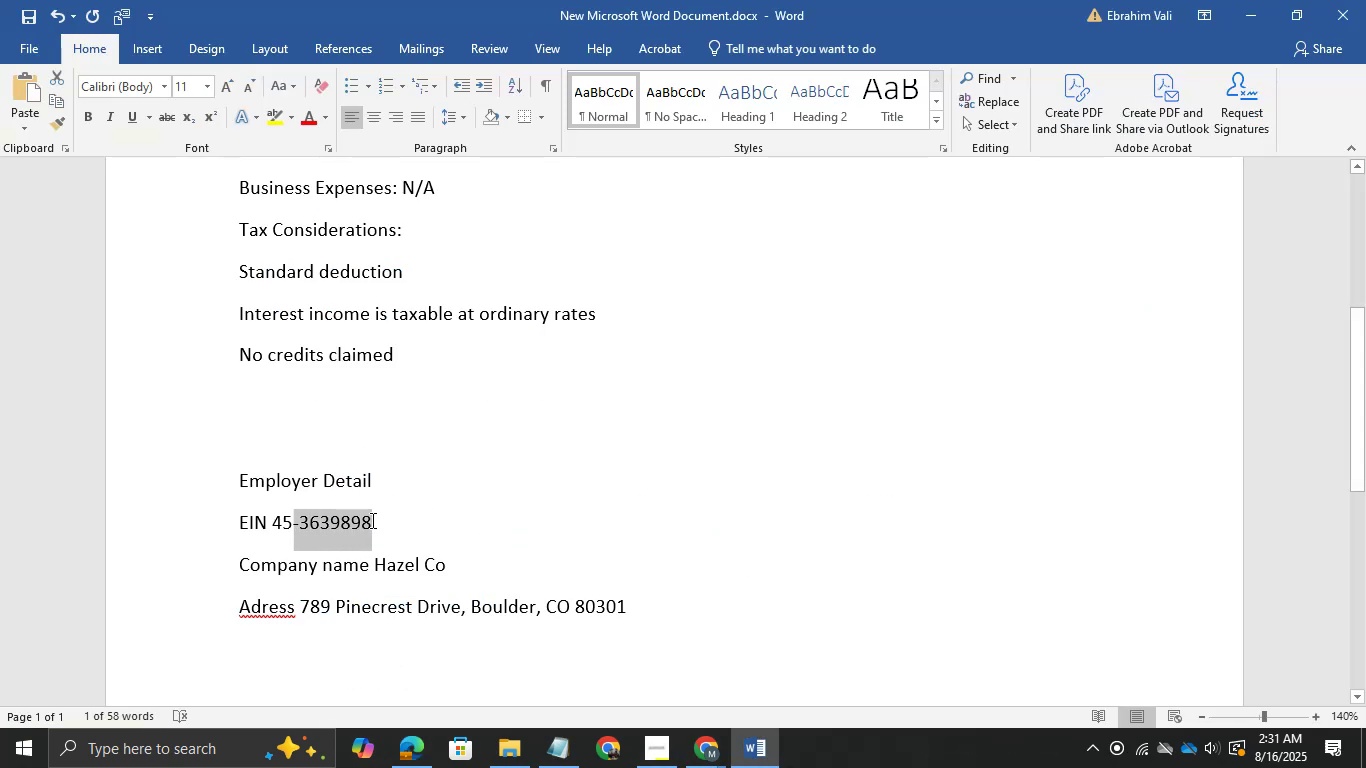 
key(Shift+ArrowLeft)
 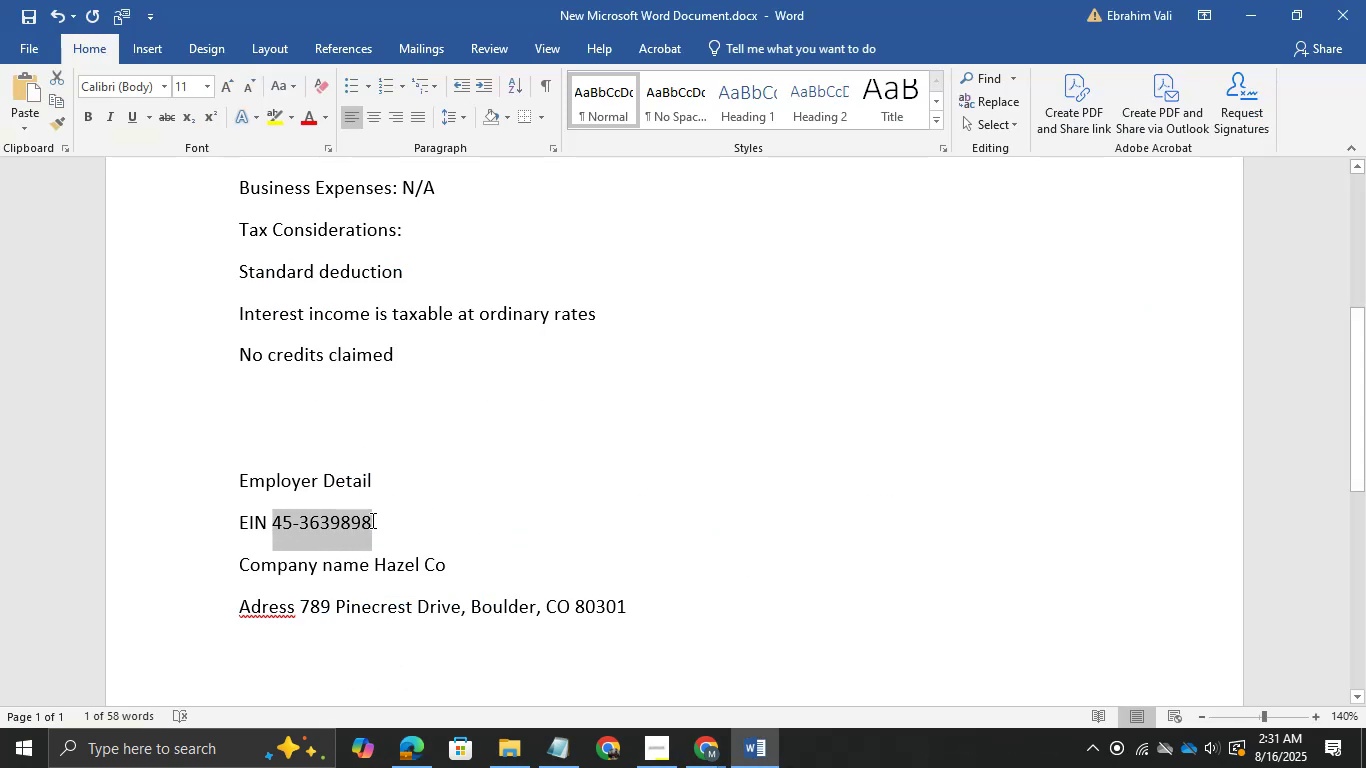 
key(Shift+ArrowRight)
 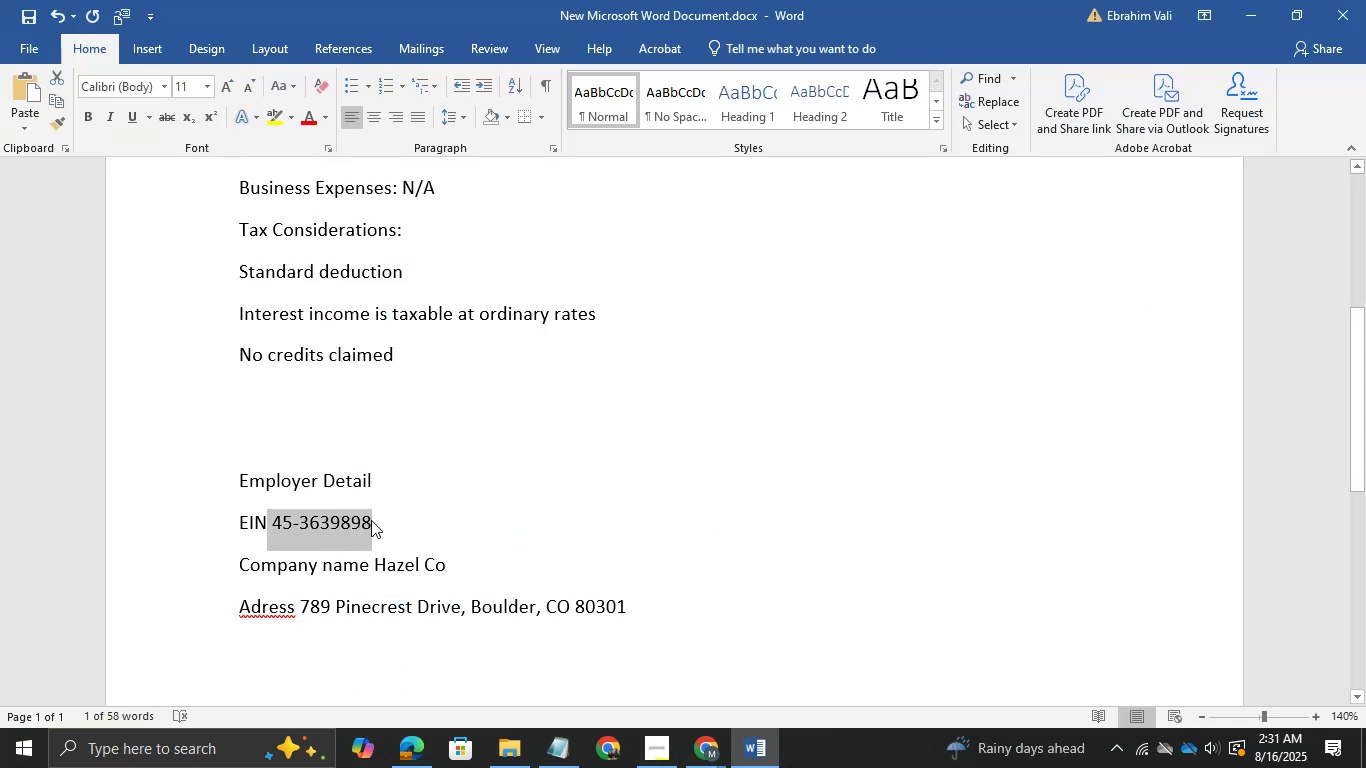 
key(Control+C)
 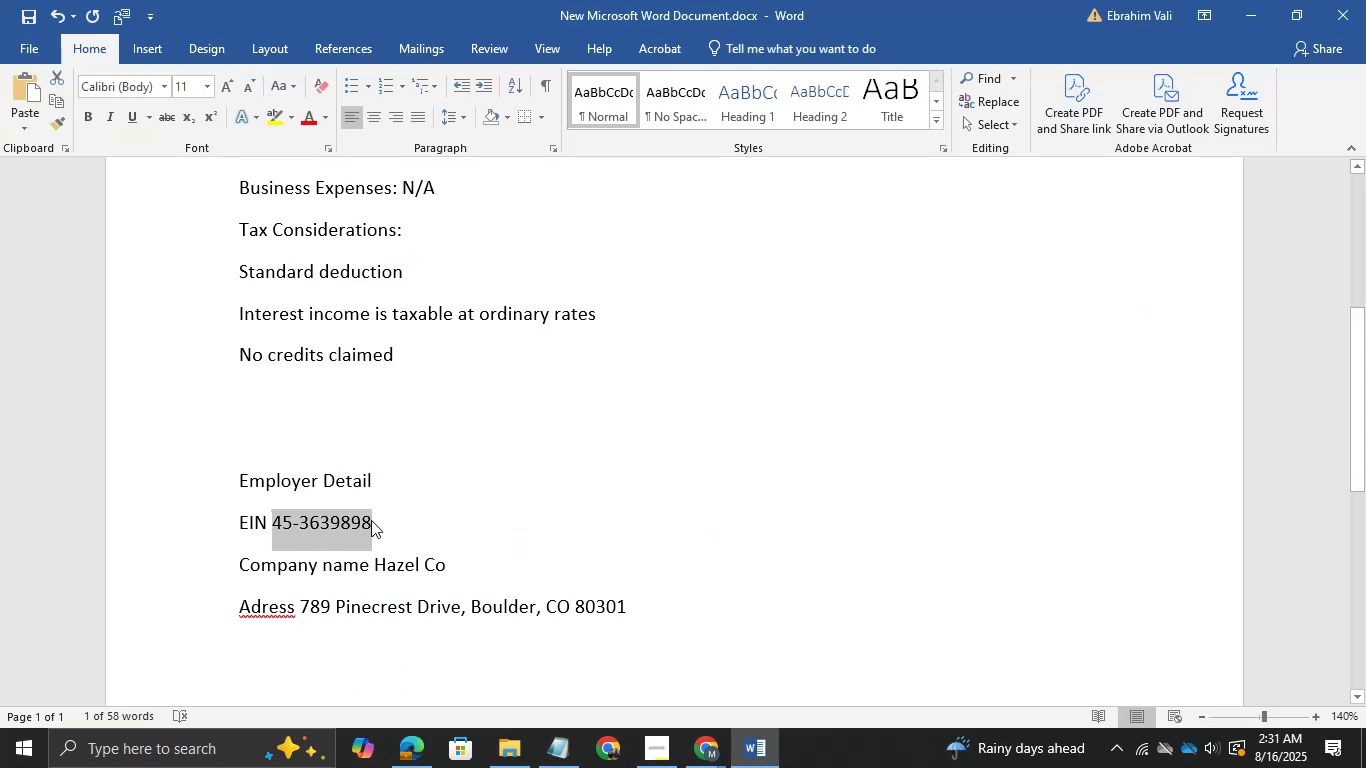 
key(Control+C)
 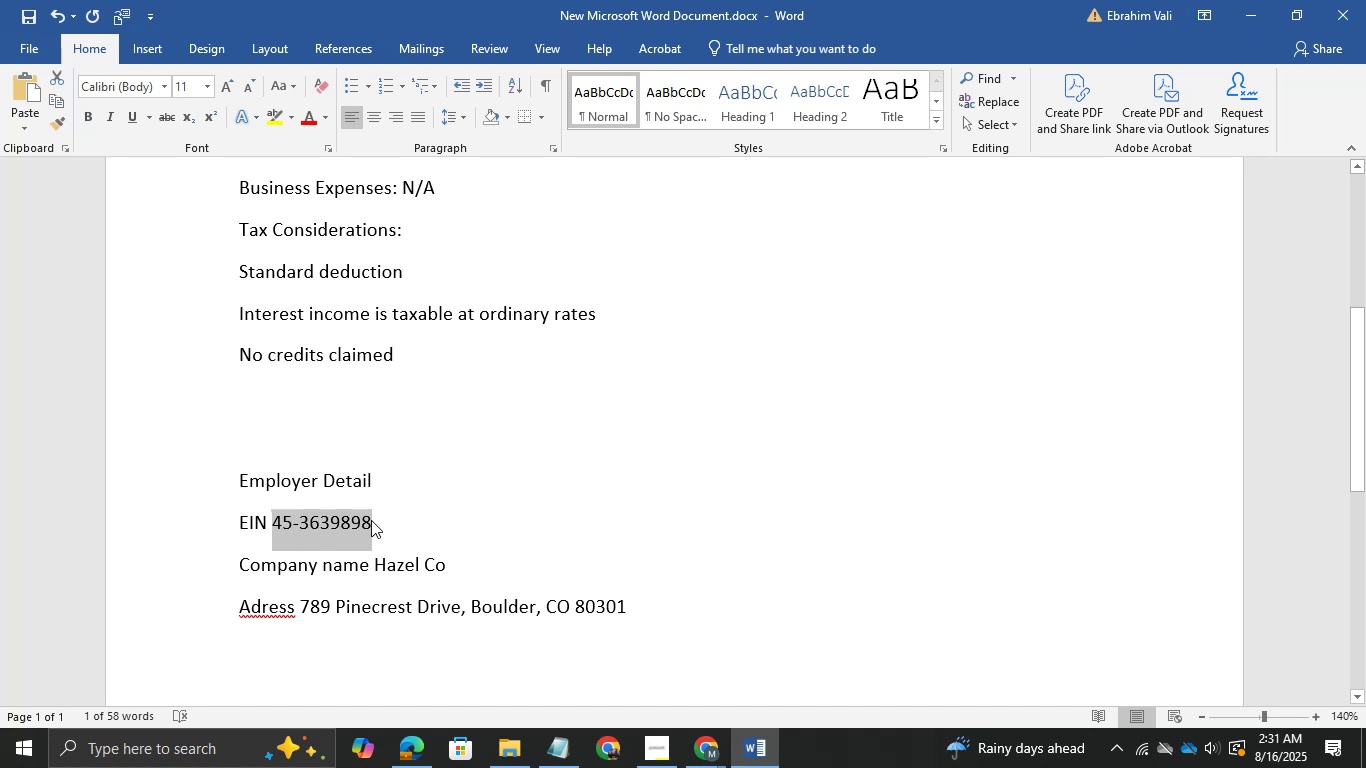 
hold_key(key=AltLeft, duration=0.55)
 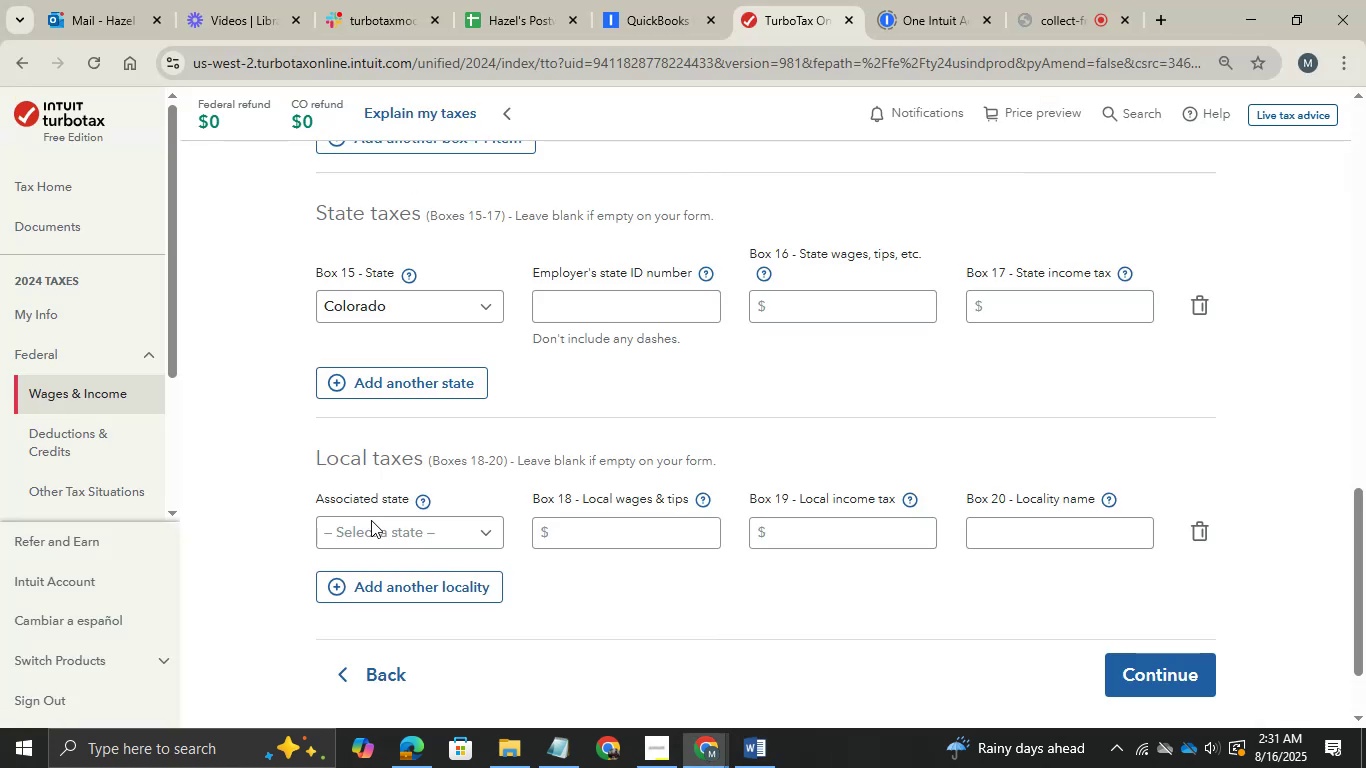 
hold_key(key=Tab, duration=0.5)
 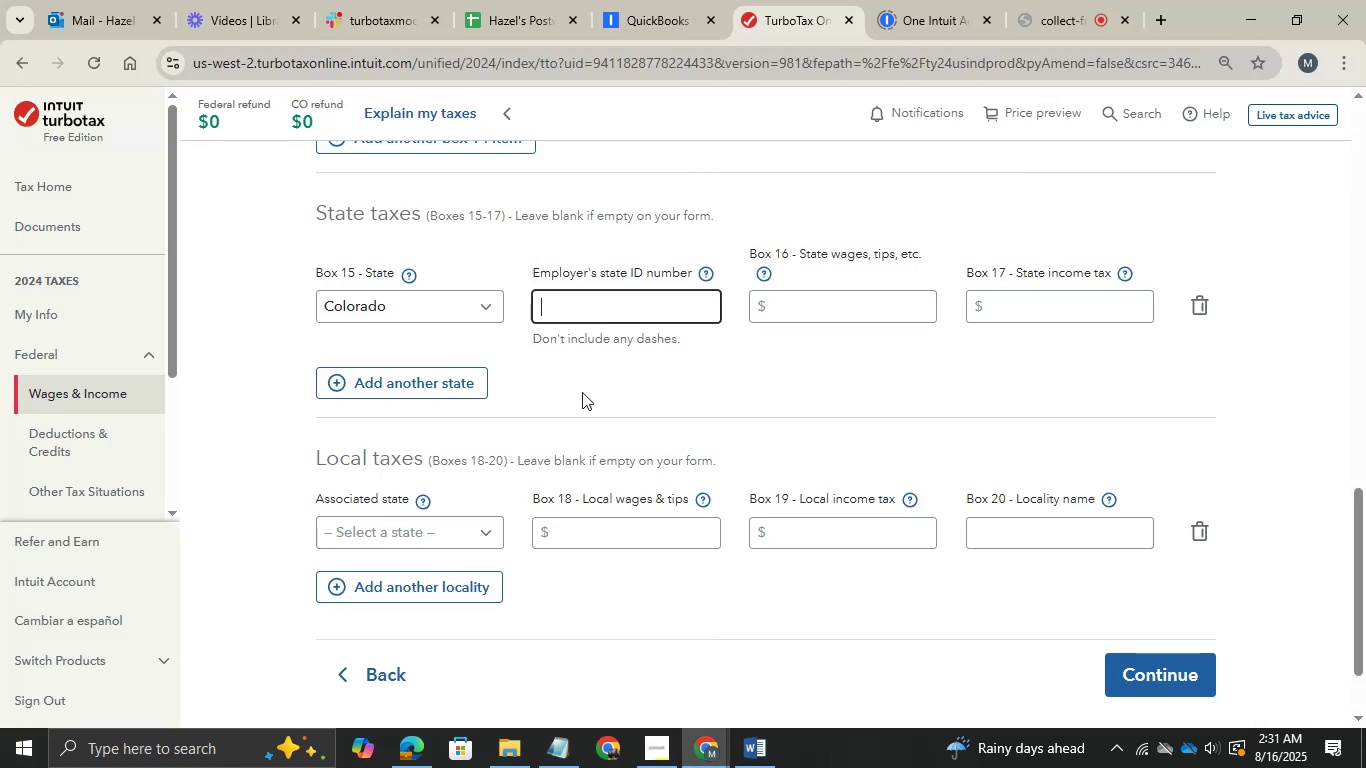 
key(Control+ControlLeft)
 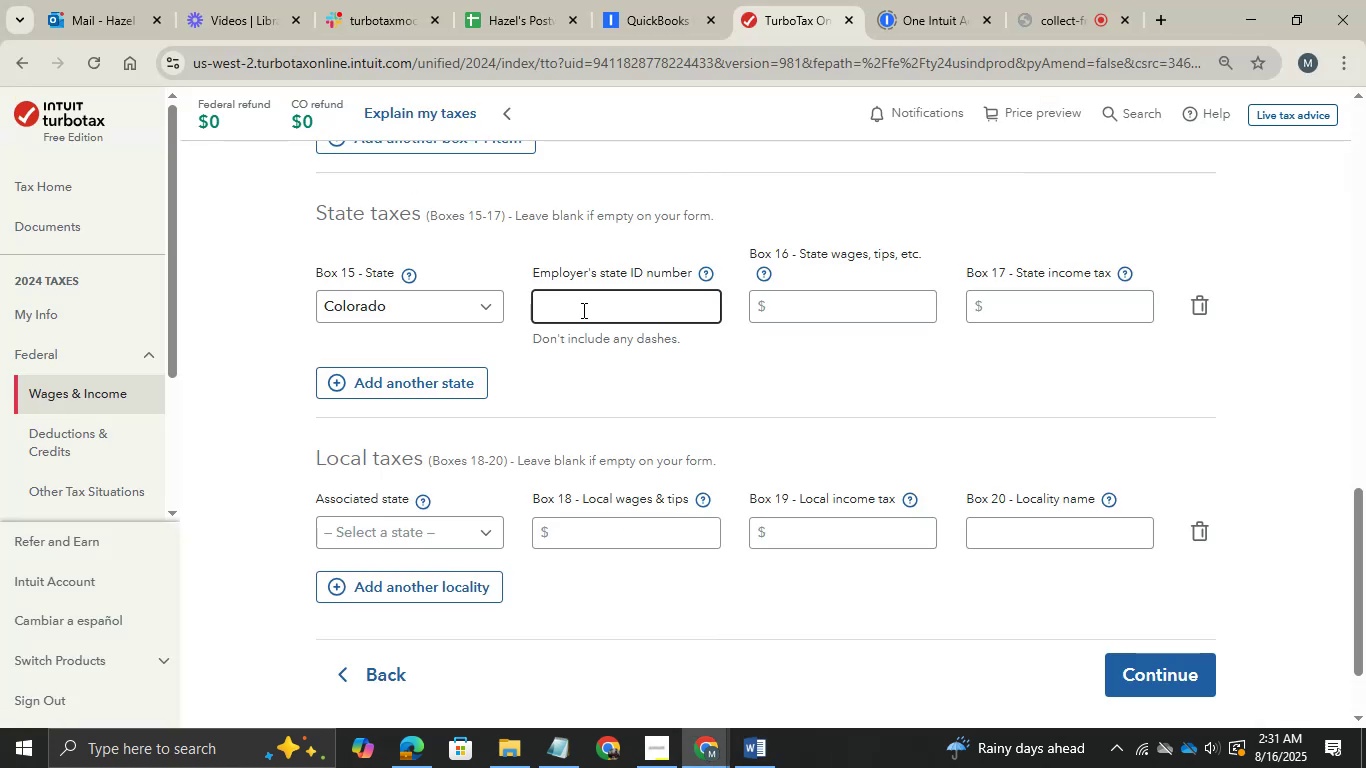 
left_click([584, 308])
 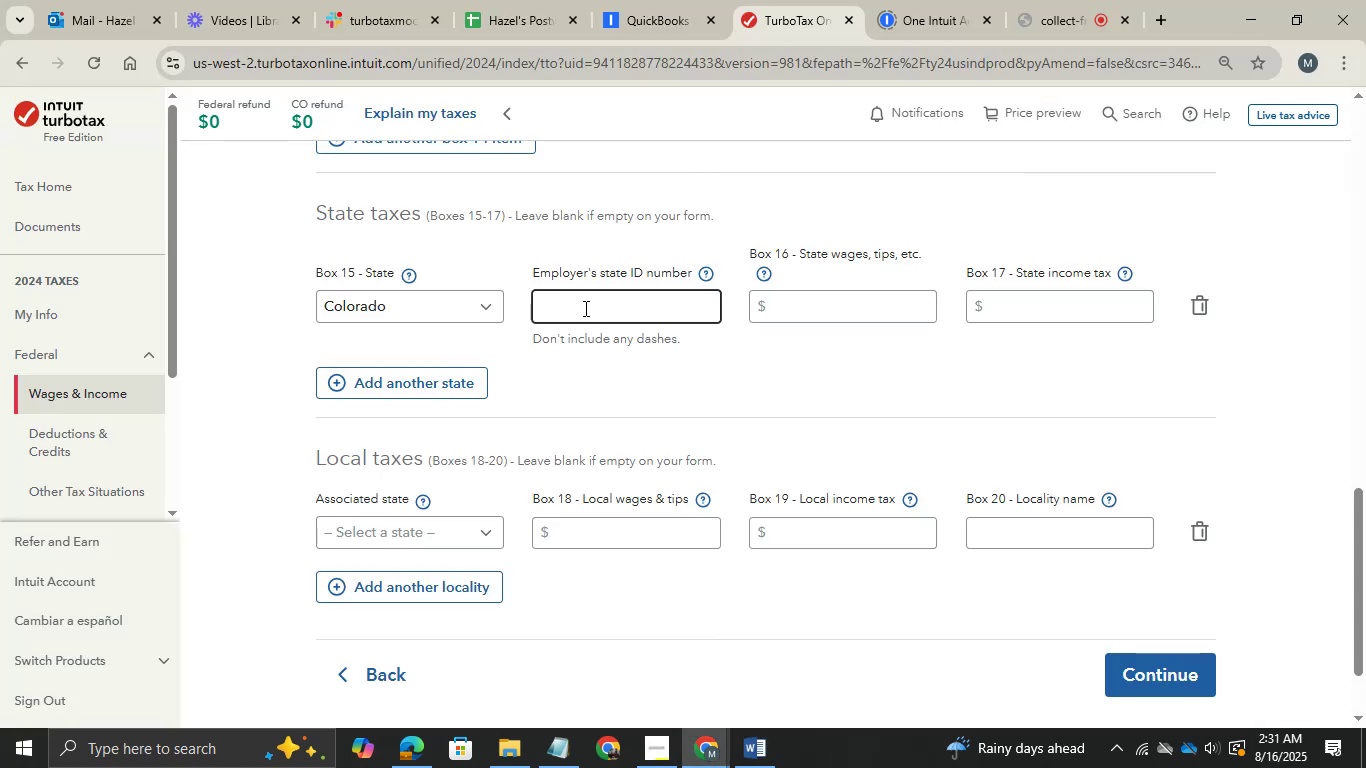 
key(Control+V)
 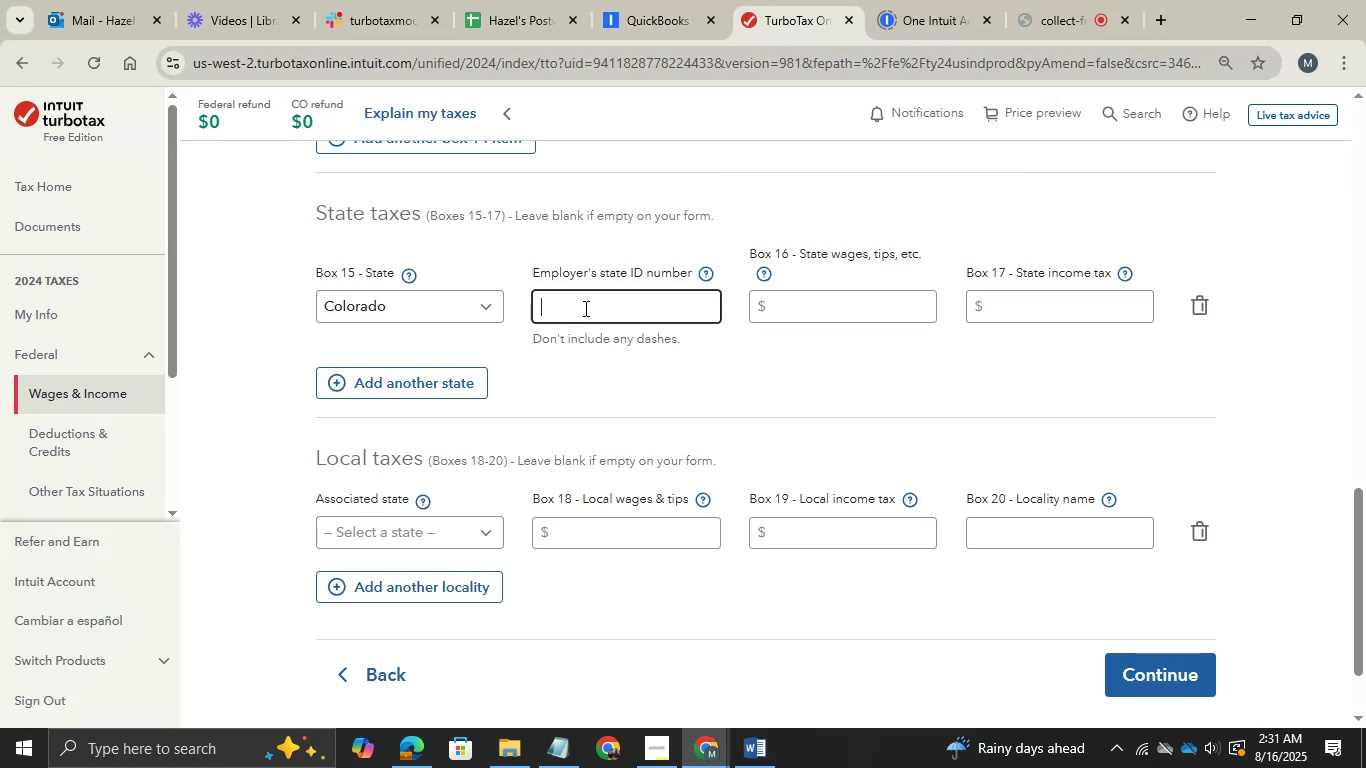 
key(Tab)
 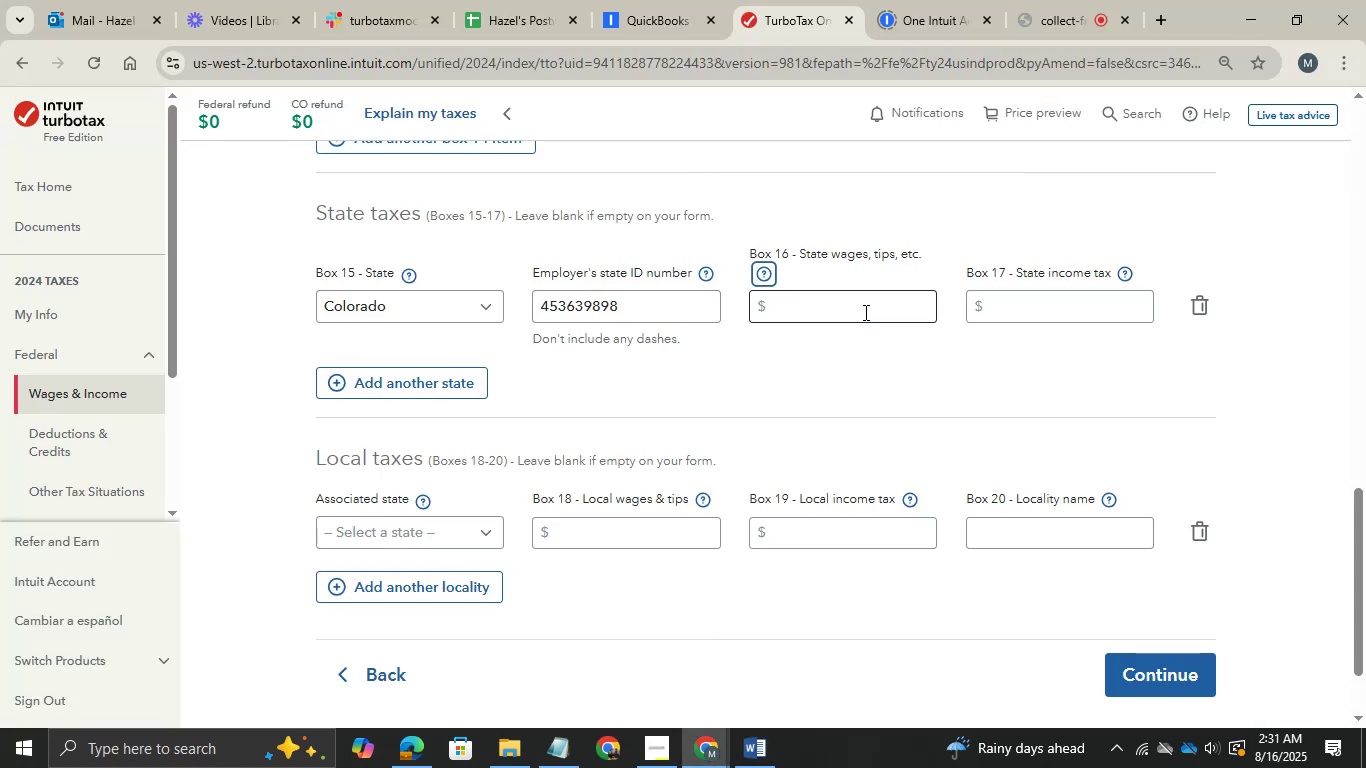 
left_click([803, 324])
 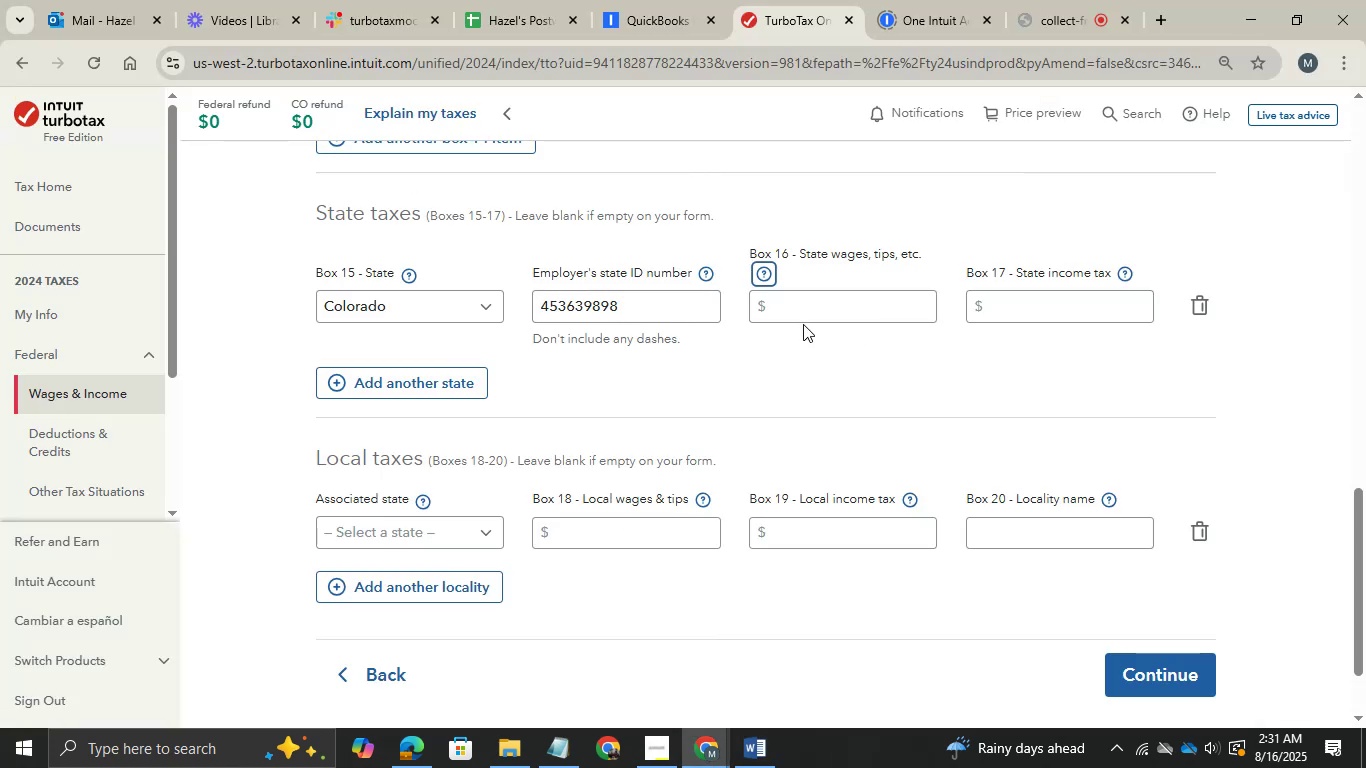 
left_click([803, 322])
 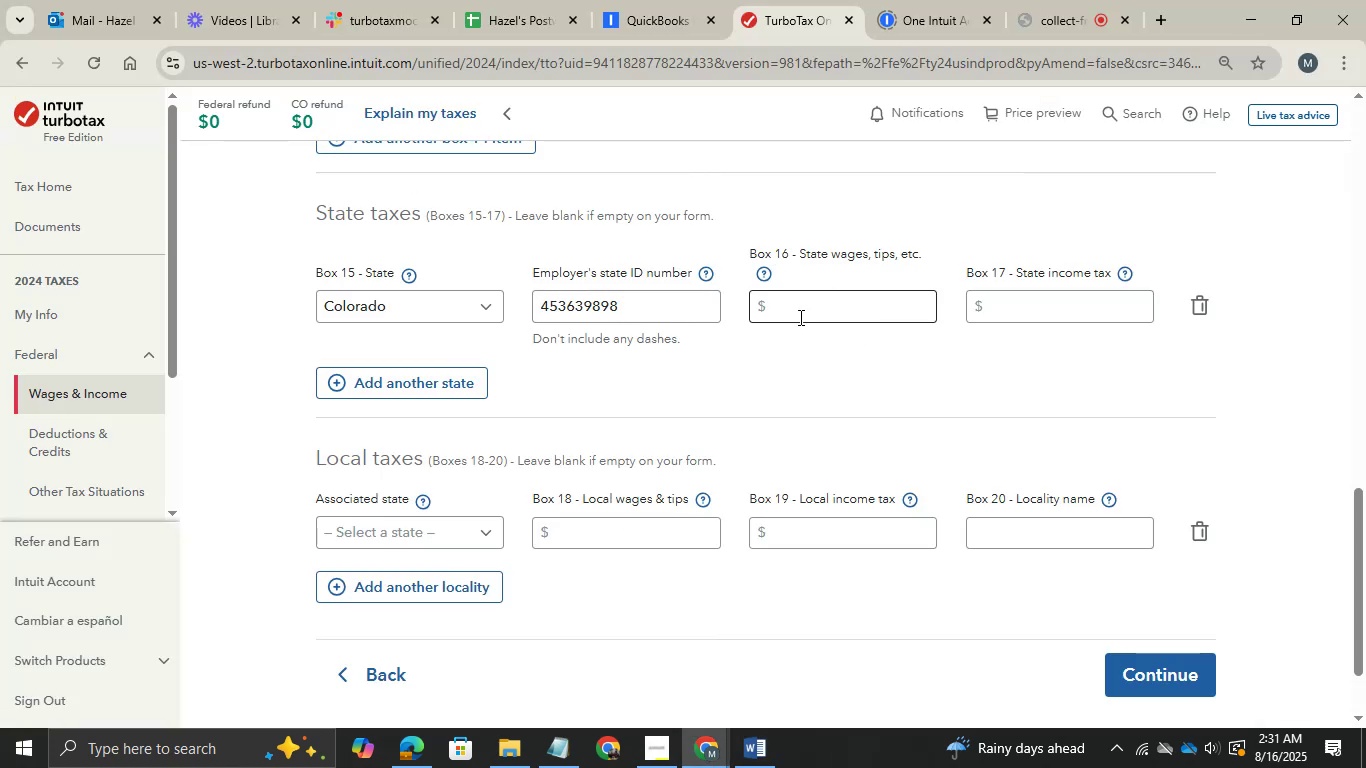 
left_click([795, 308])
 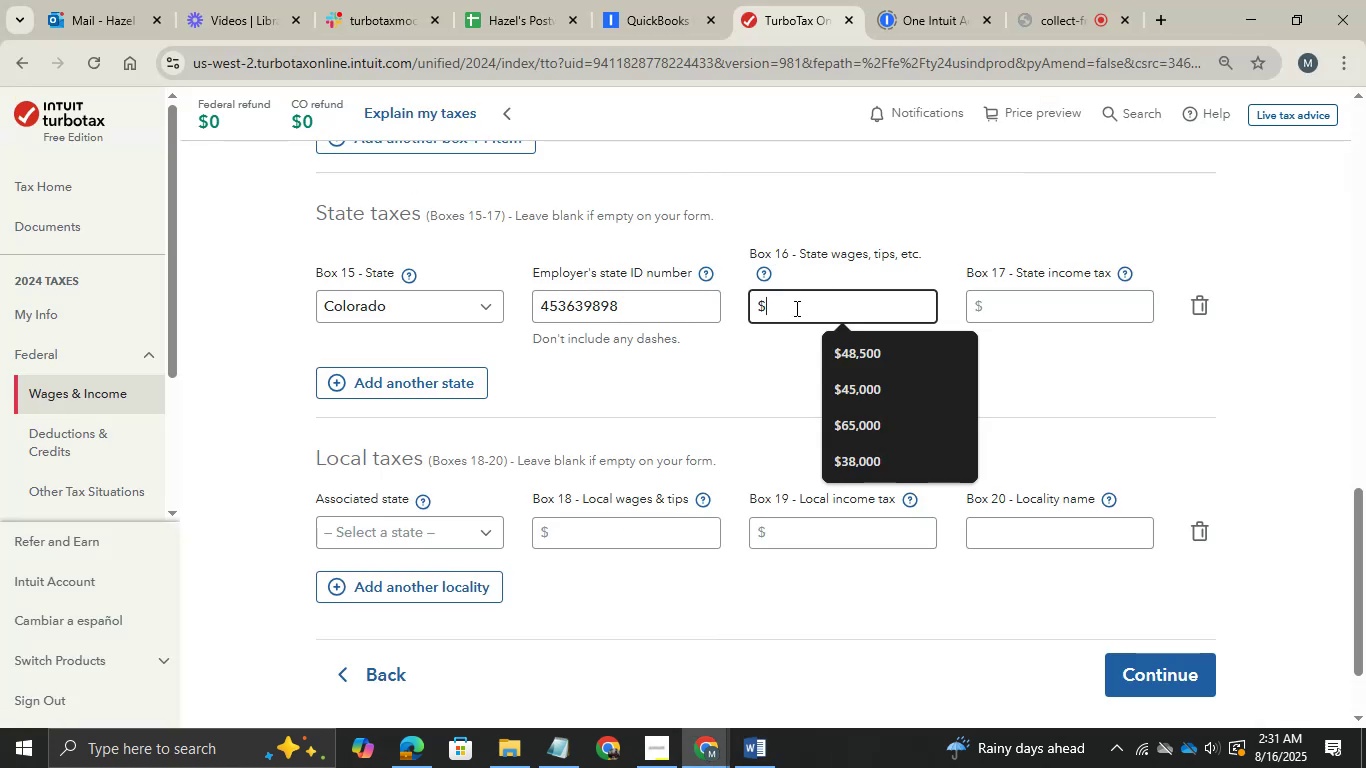 
type(62000)
key(Tab)
 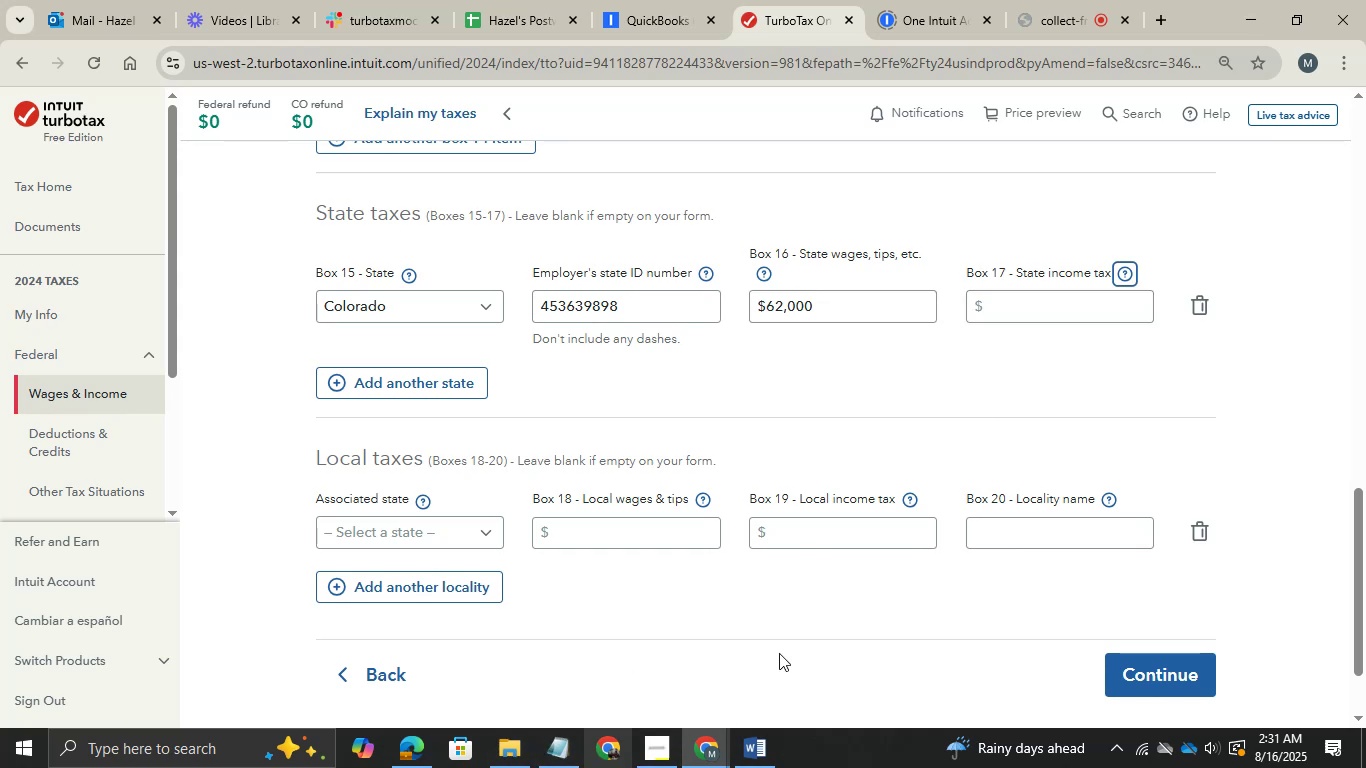 
wait(5.97)
 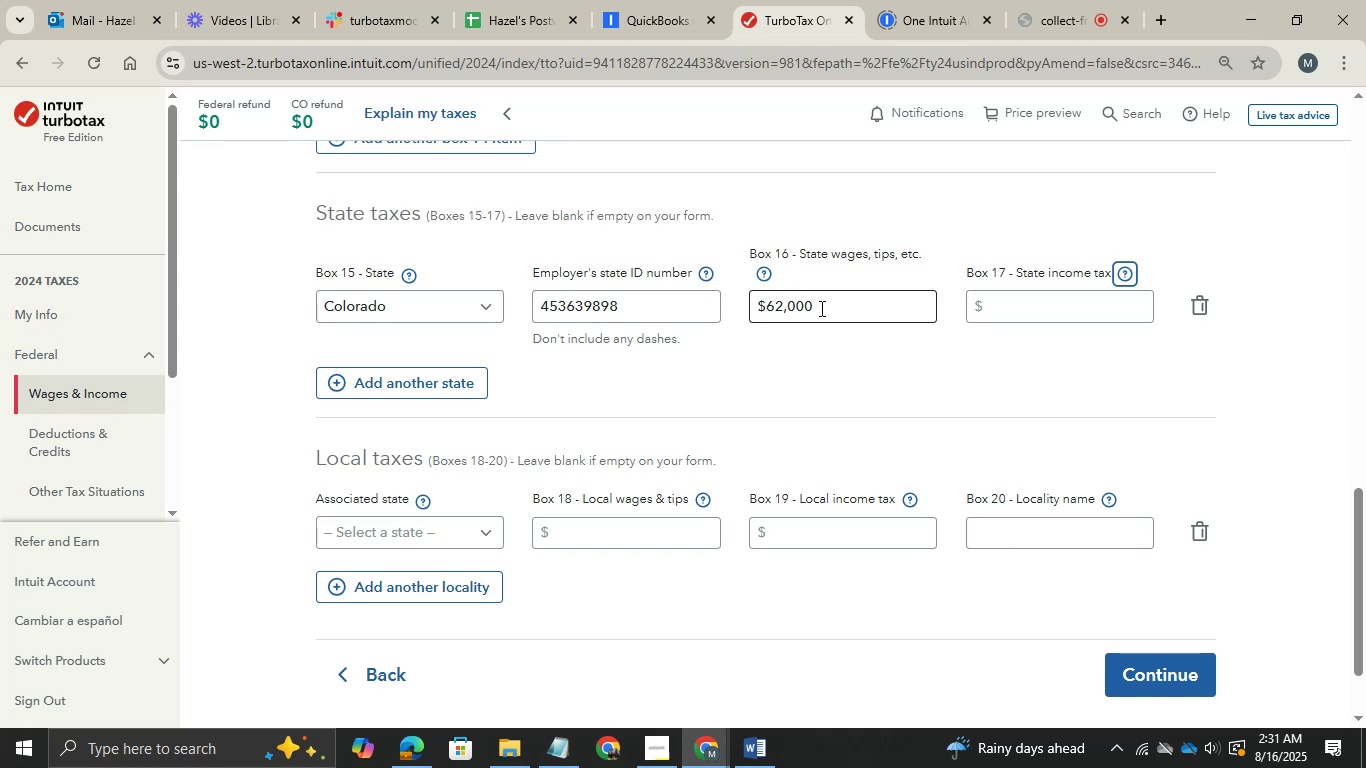 
left_click([426, 752])
 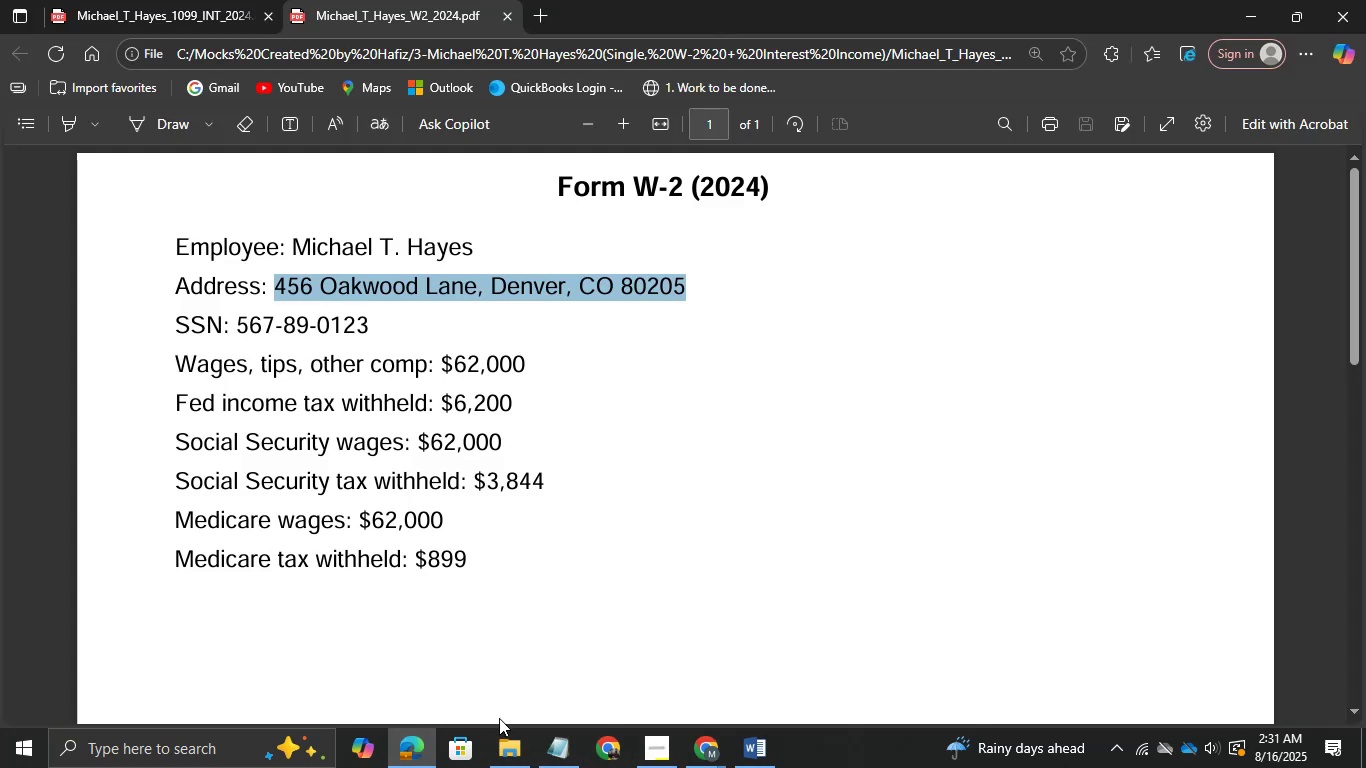 
left_click([509, 742])
 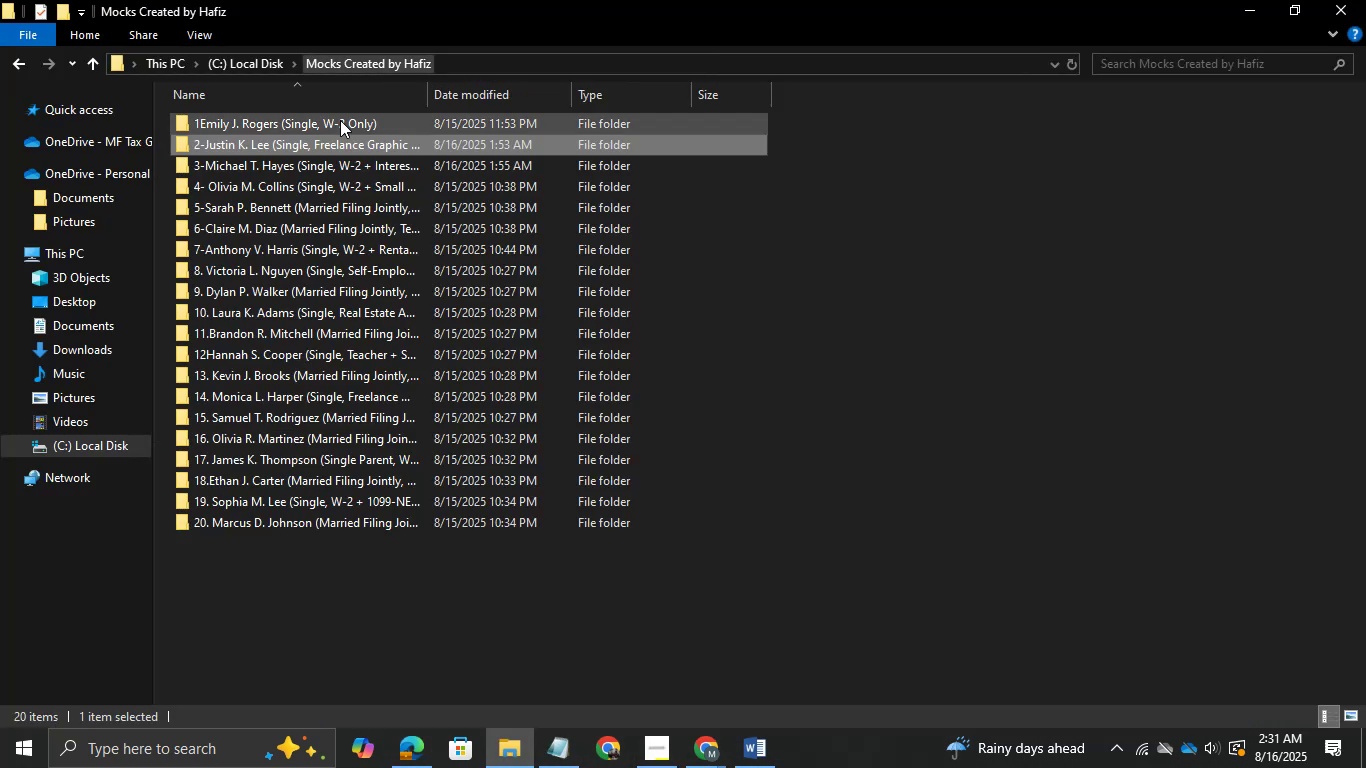 
double_click([295, 139])
 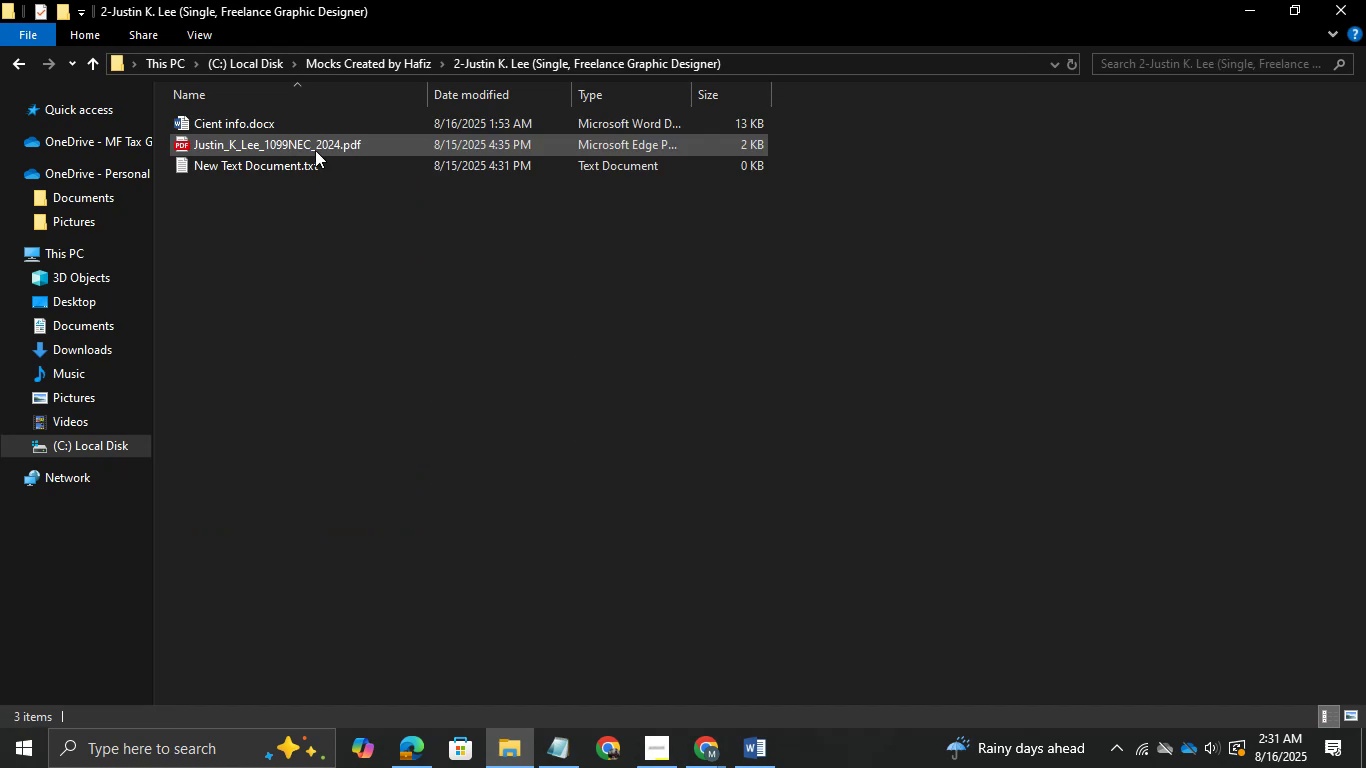 
double_click([290, 143])
 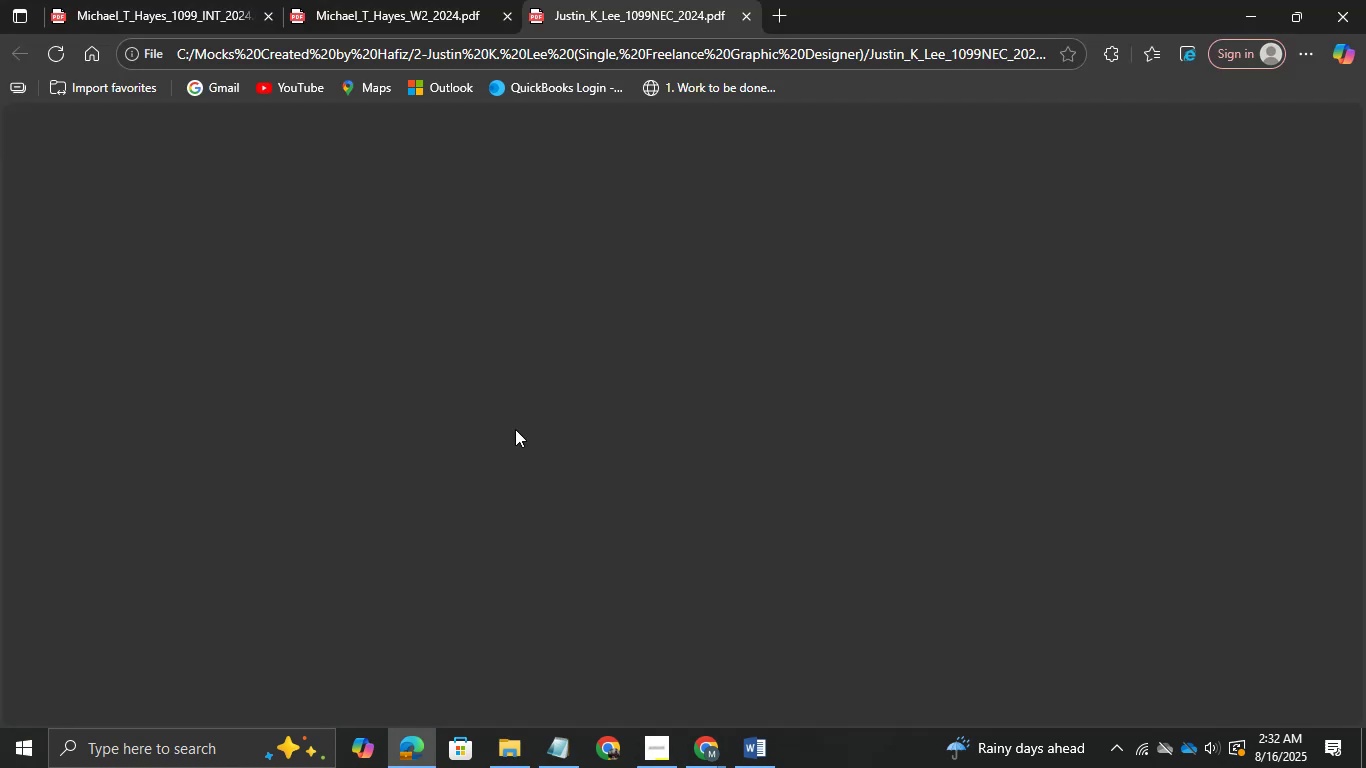 
wait(9.07)
 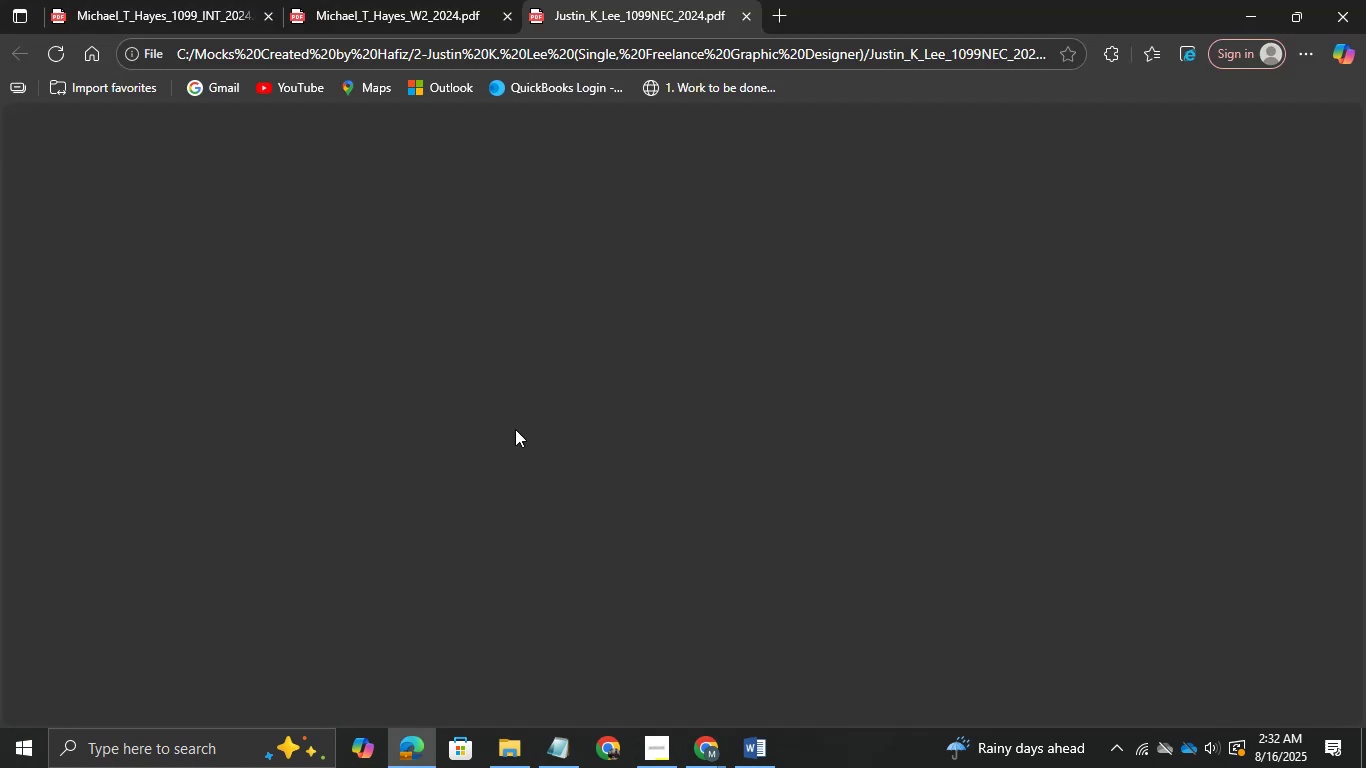 
left_click([740, 13])
 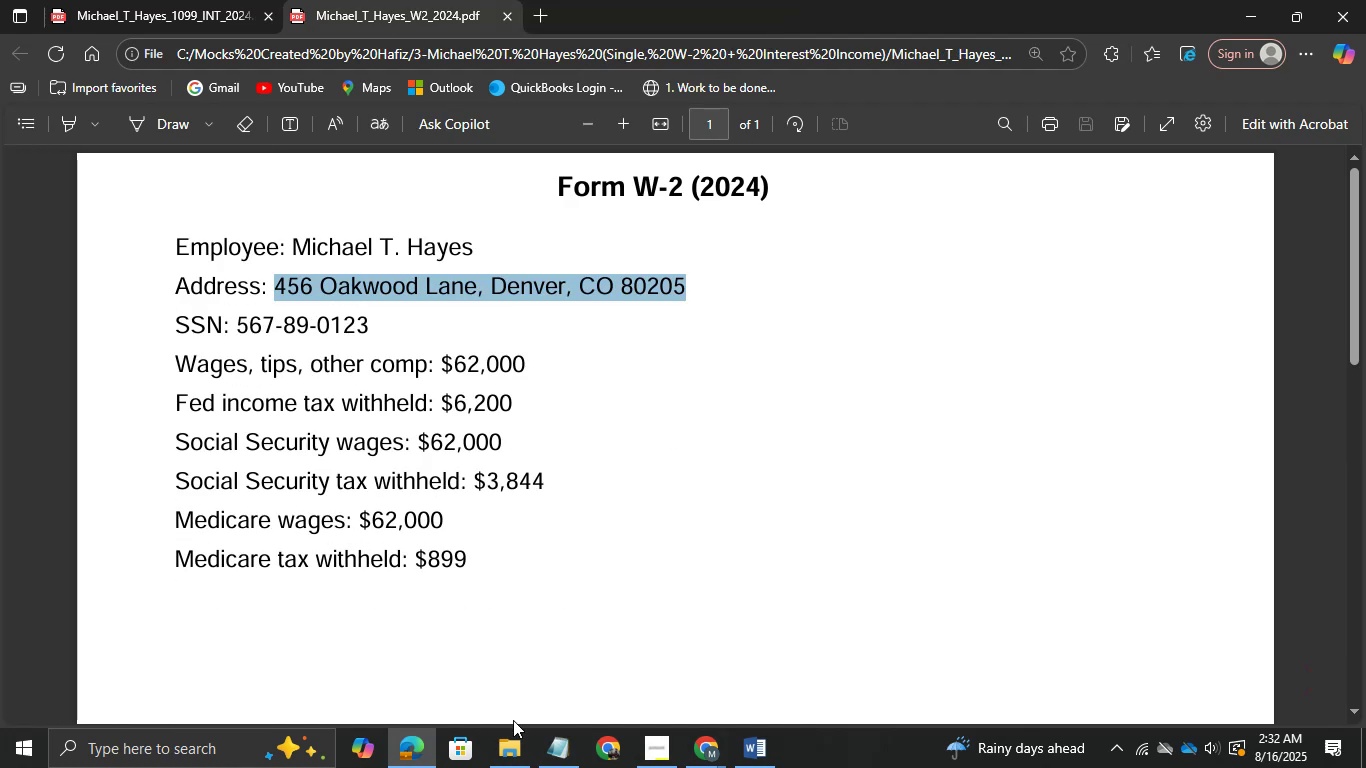 
left_click([514, 758])
 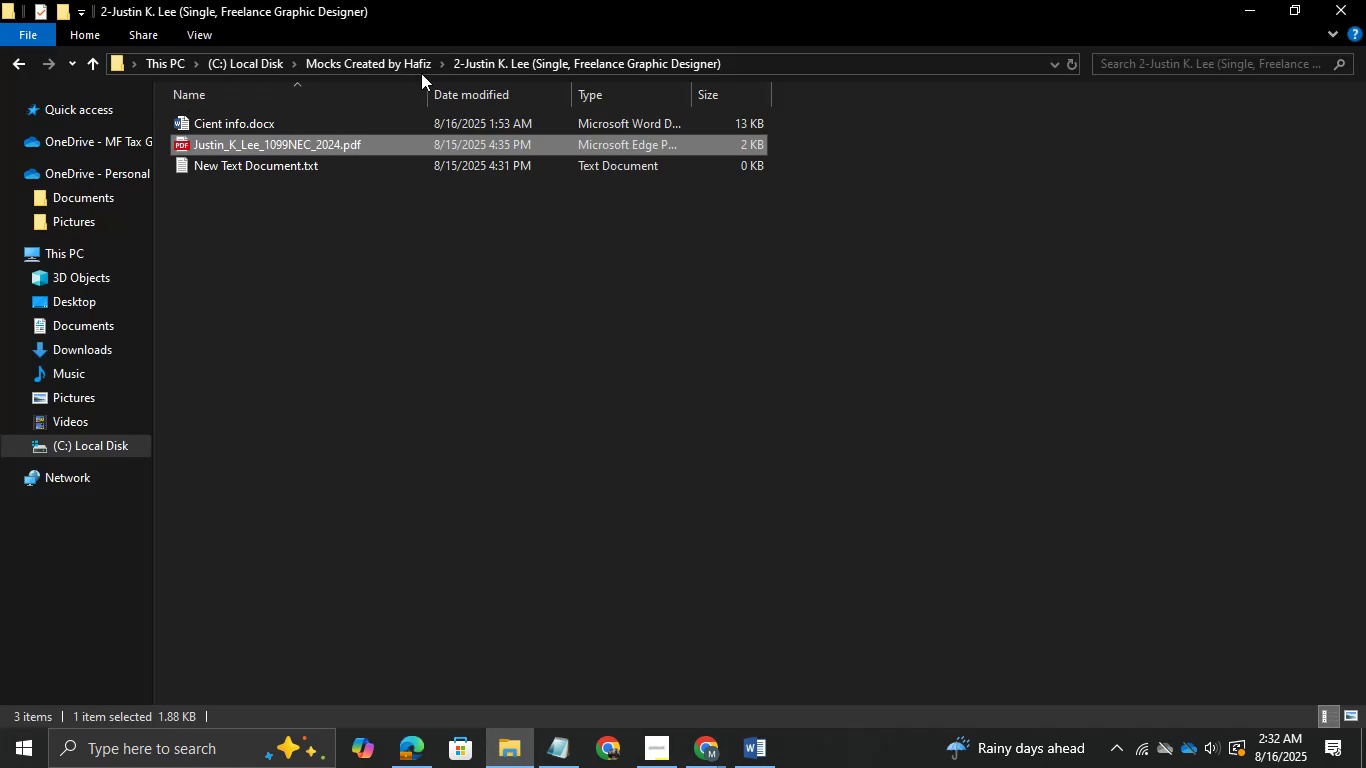 
left_click([376, 58])
 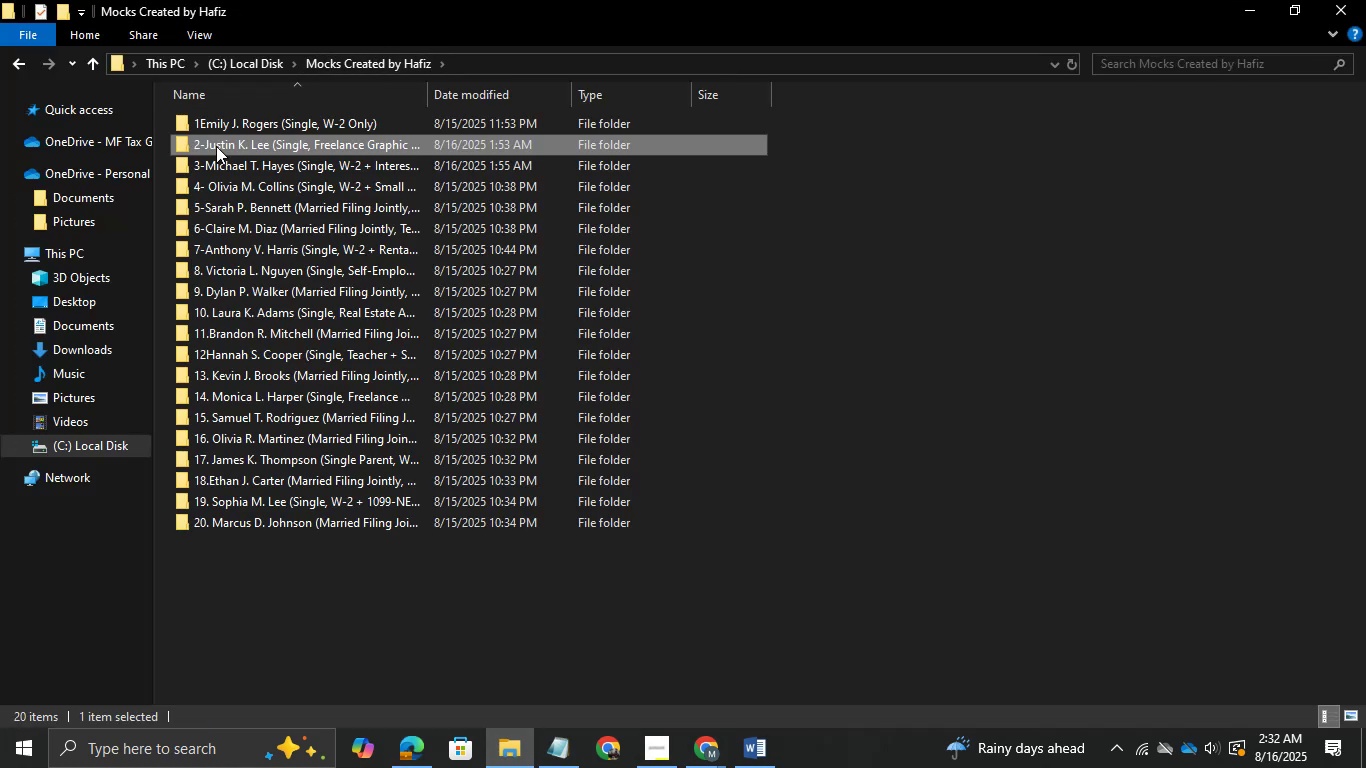 
double_click([211, 127])
 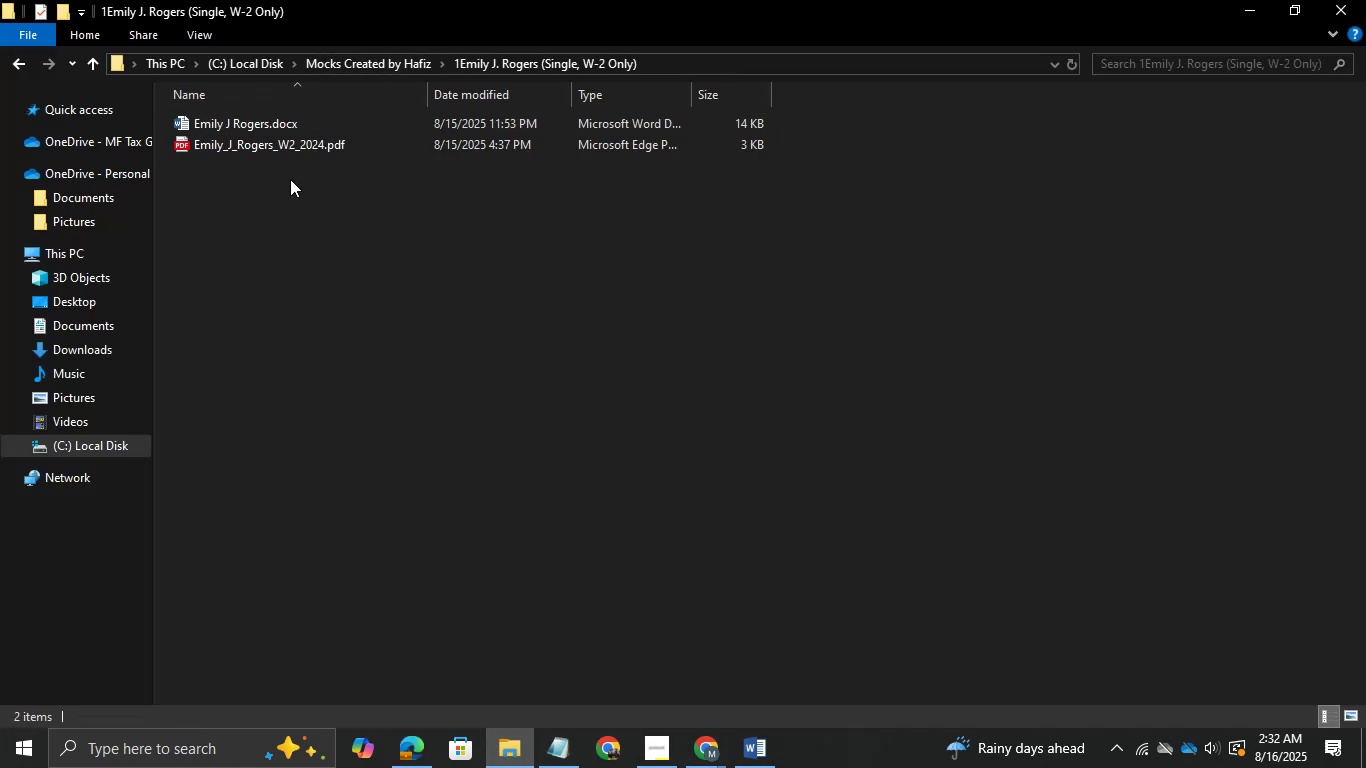 
double_click([294, 150])
 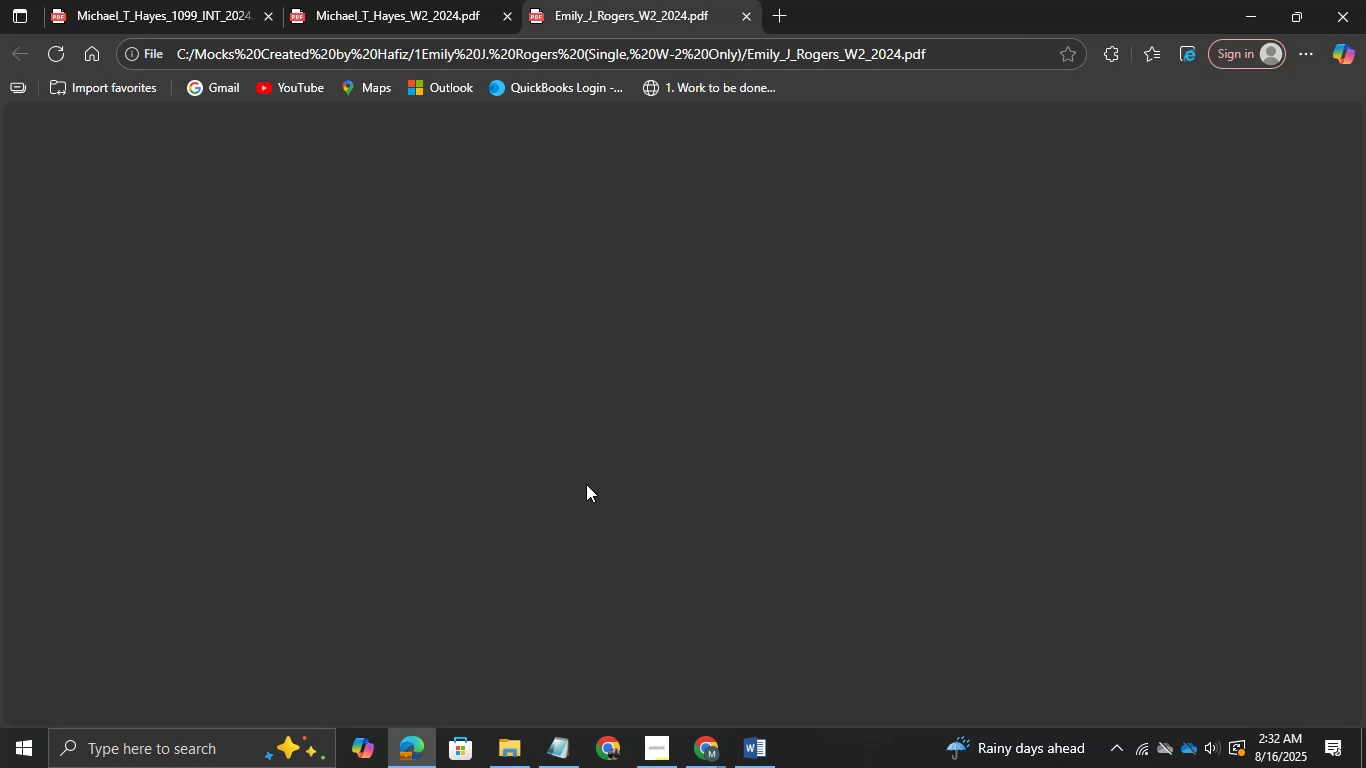 
scroll: coordinate [586, 484], scroll_direction: none, amount: 0.0
 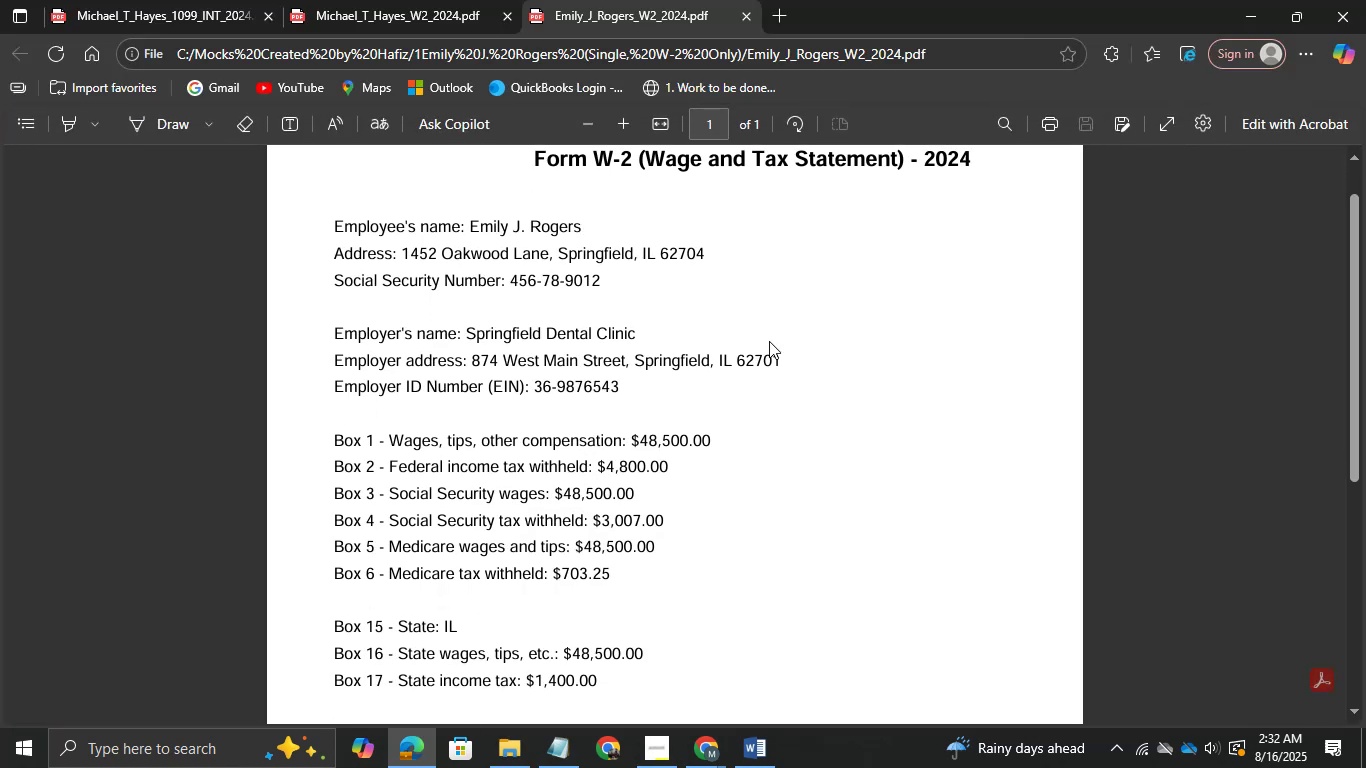 
wait(5.76)
 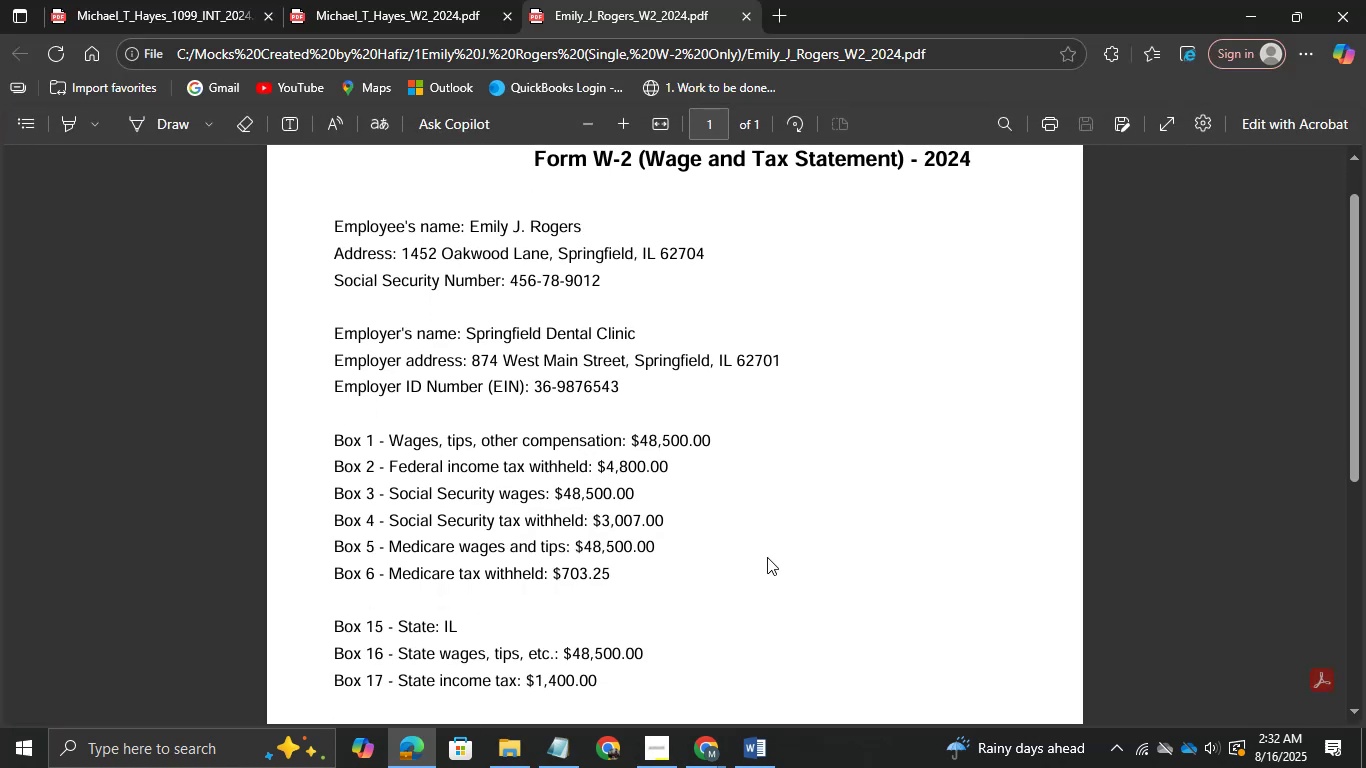 
left_click([747, 22])
 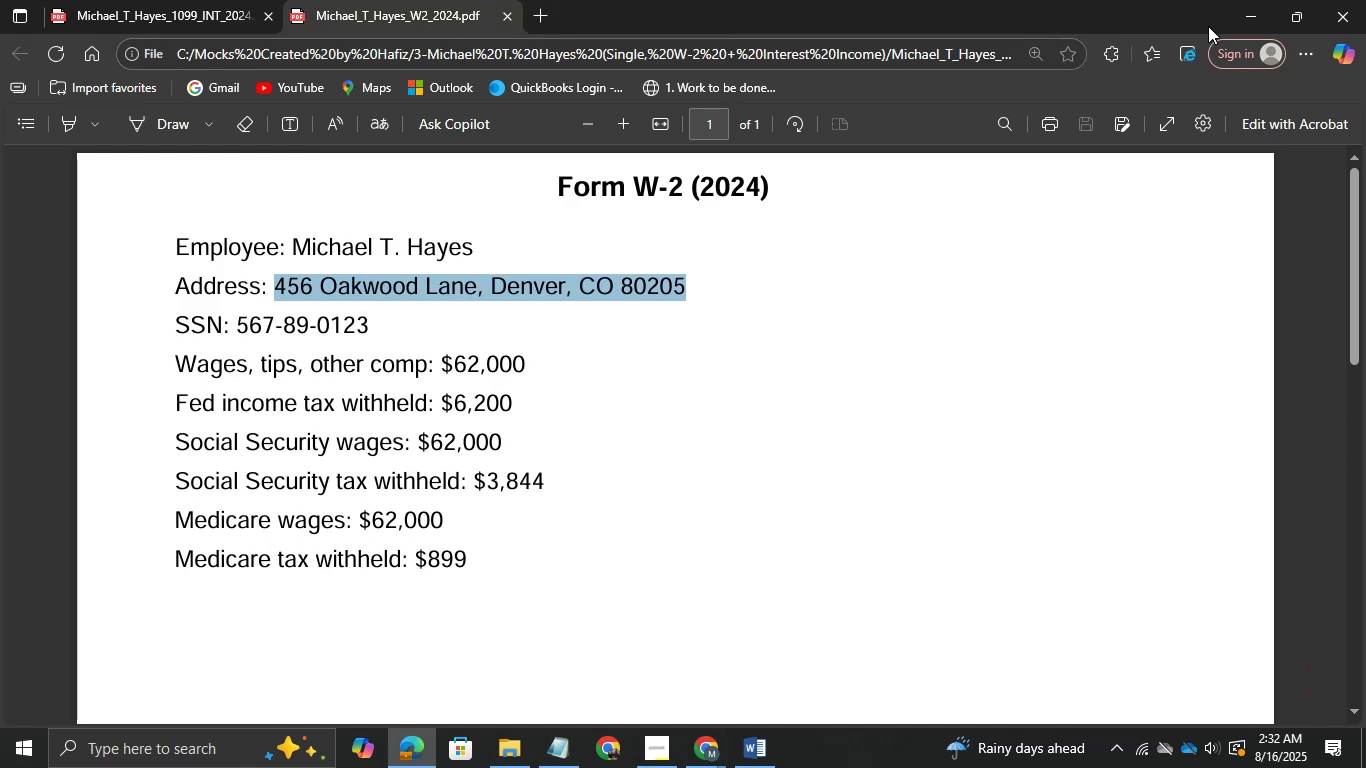 
left_click([1252, 17])
 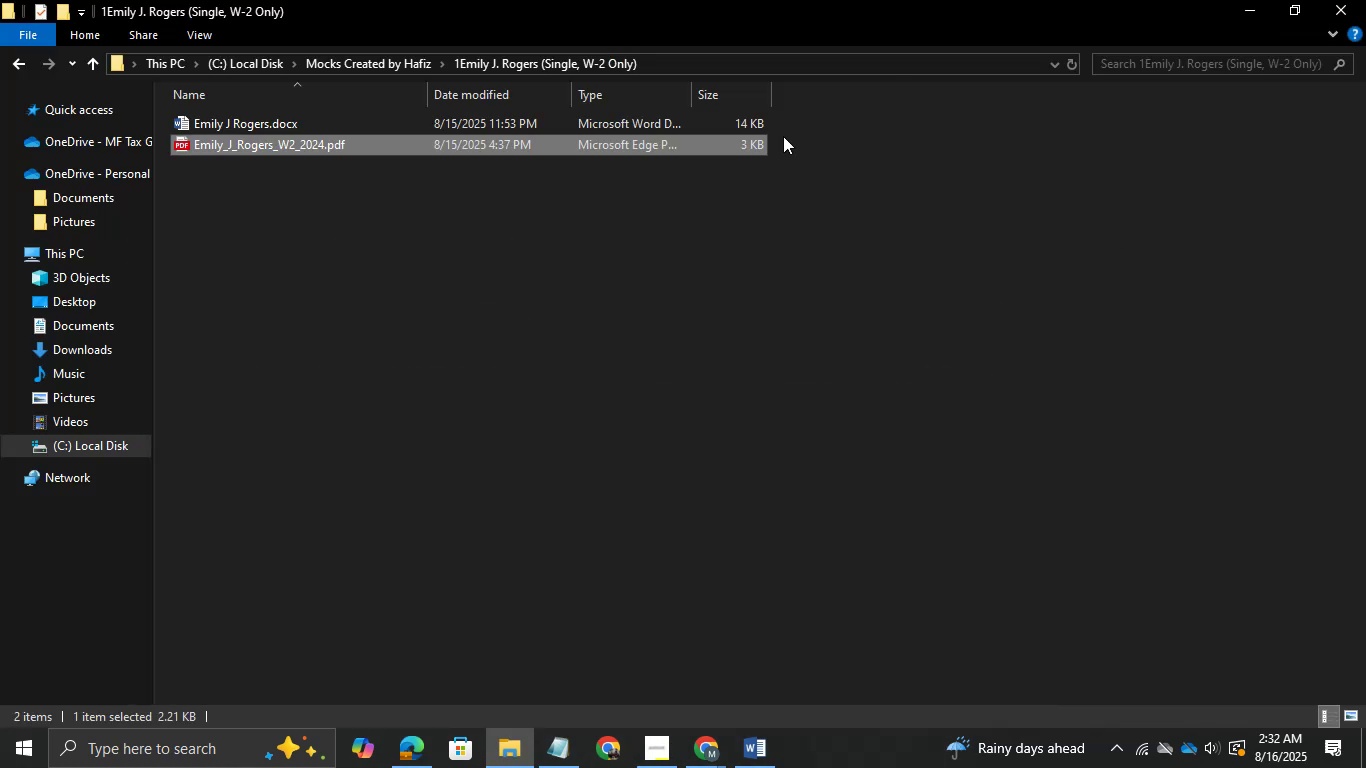 
left_click([1251, 0])
 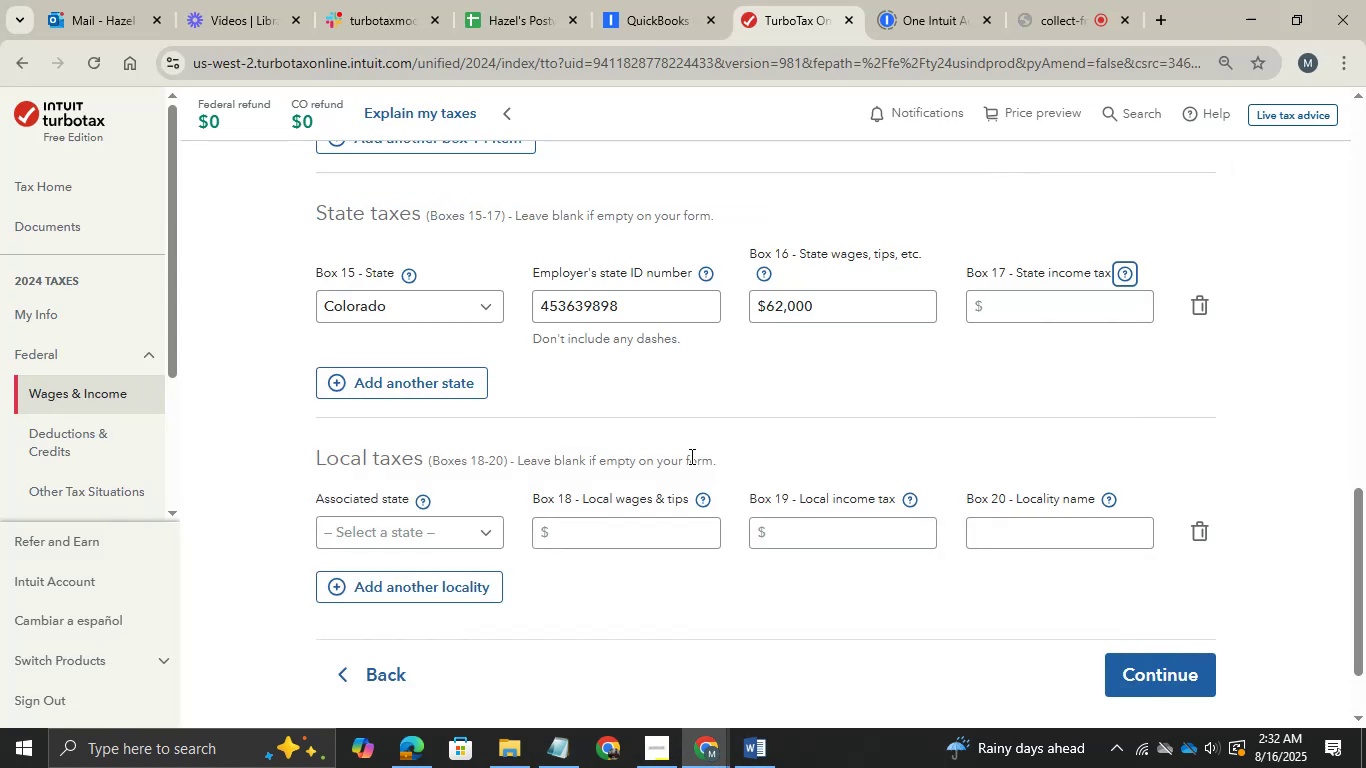 
scroll: coordinate [838, 442], scroll_direction: up, amount: 6.0
 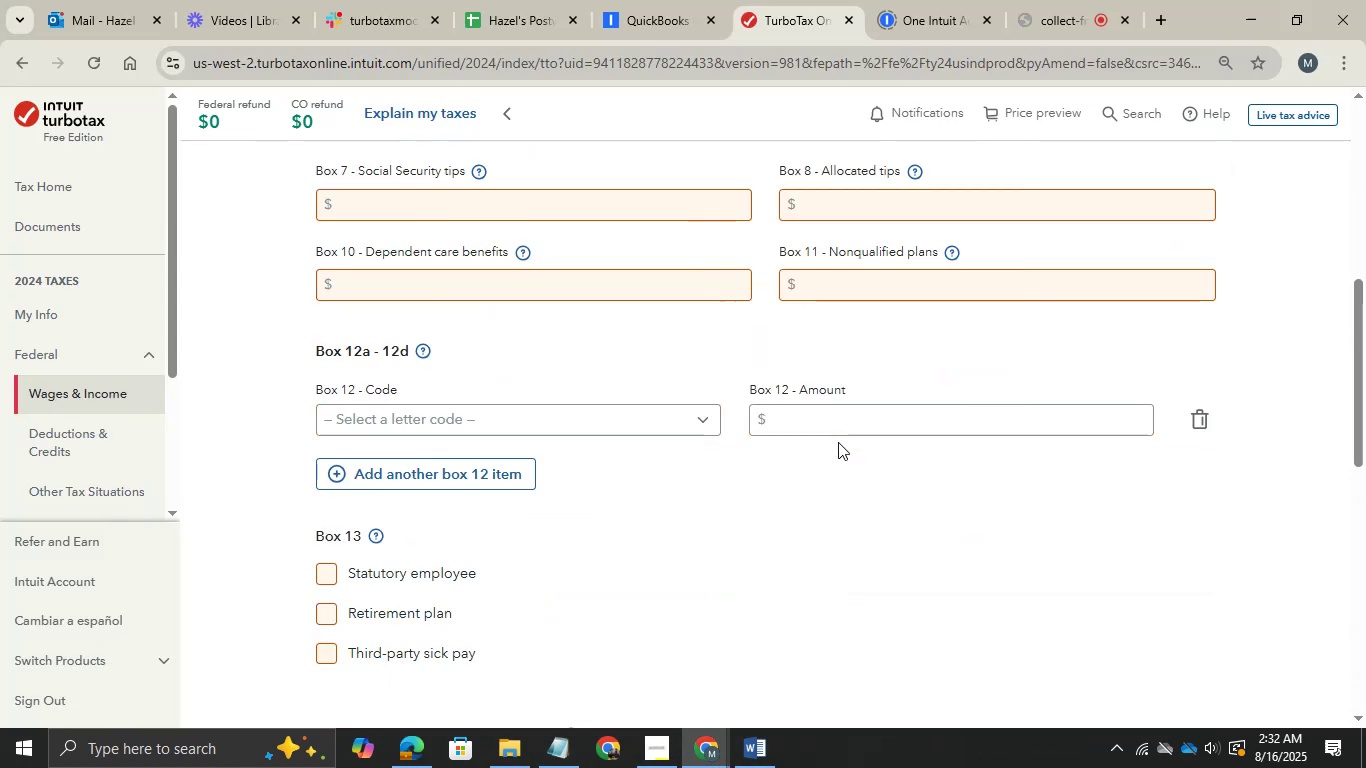 
scroll: coordinate [838, 442], scroll_direction: down, amount: 2.0
 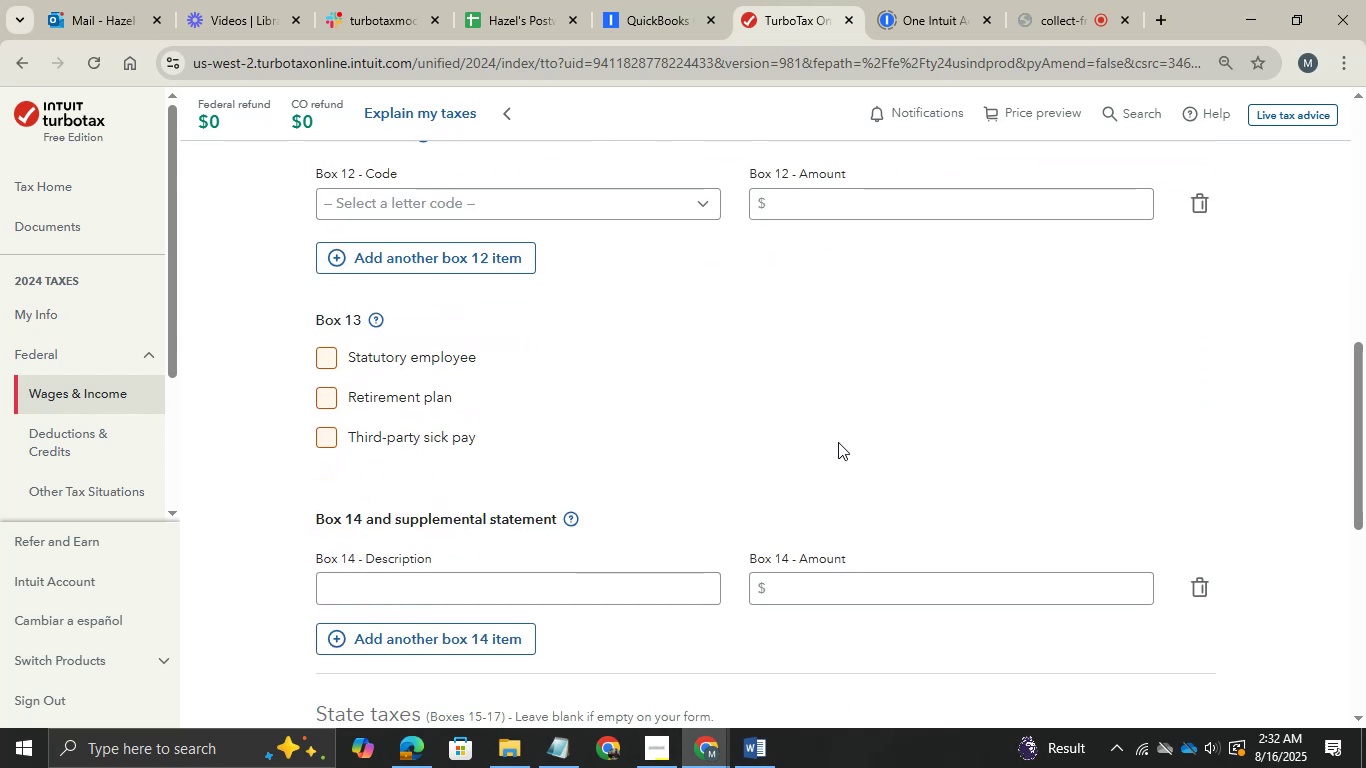 
wait(5.16)
 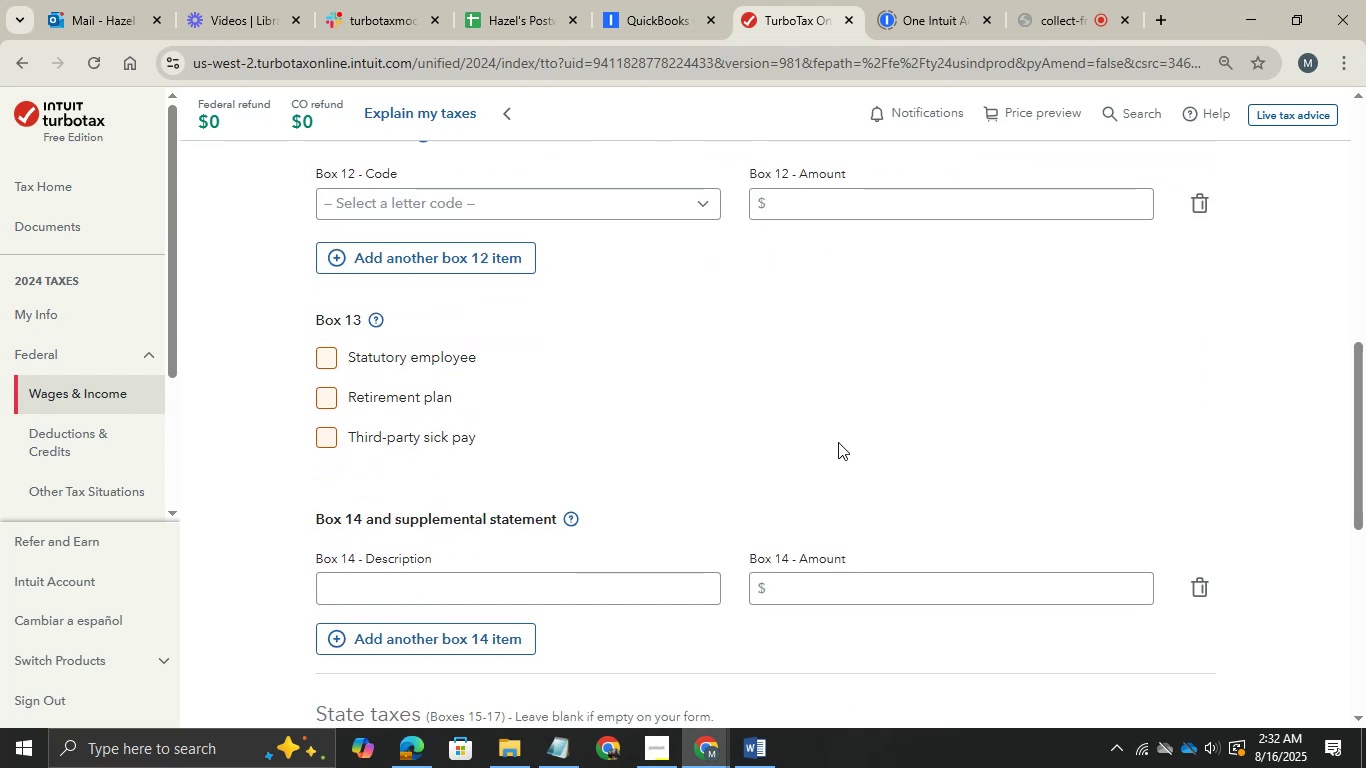 
scroll: coordinate [838, 442], scroll_direction: none, amount: 0.0
 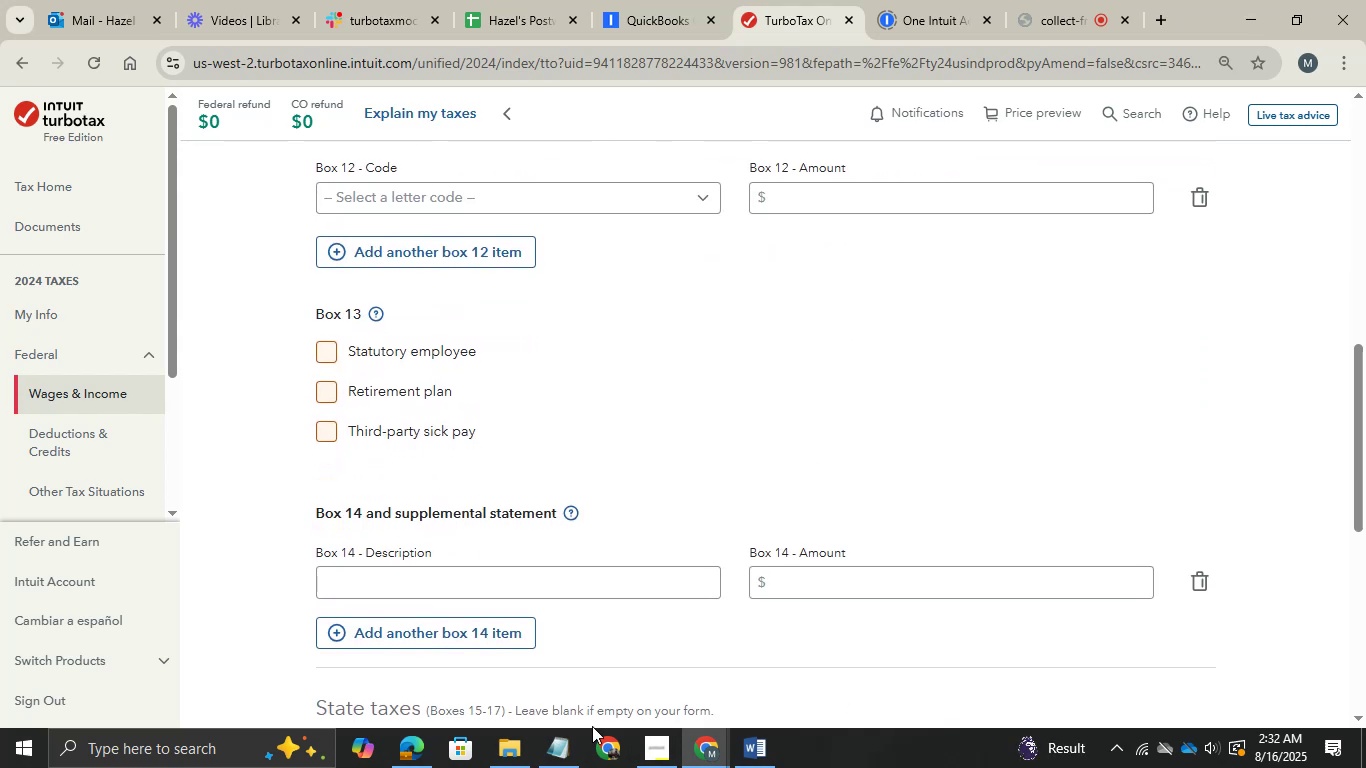 
left_click([399, 737])
 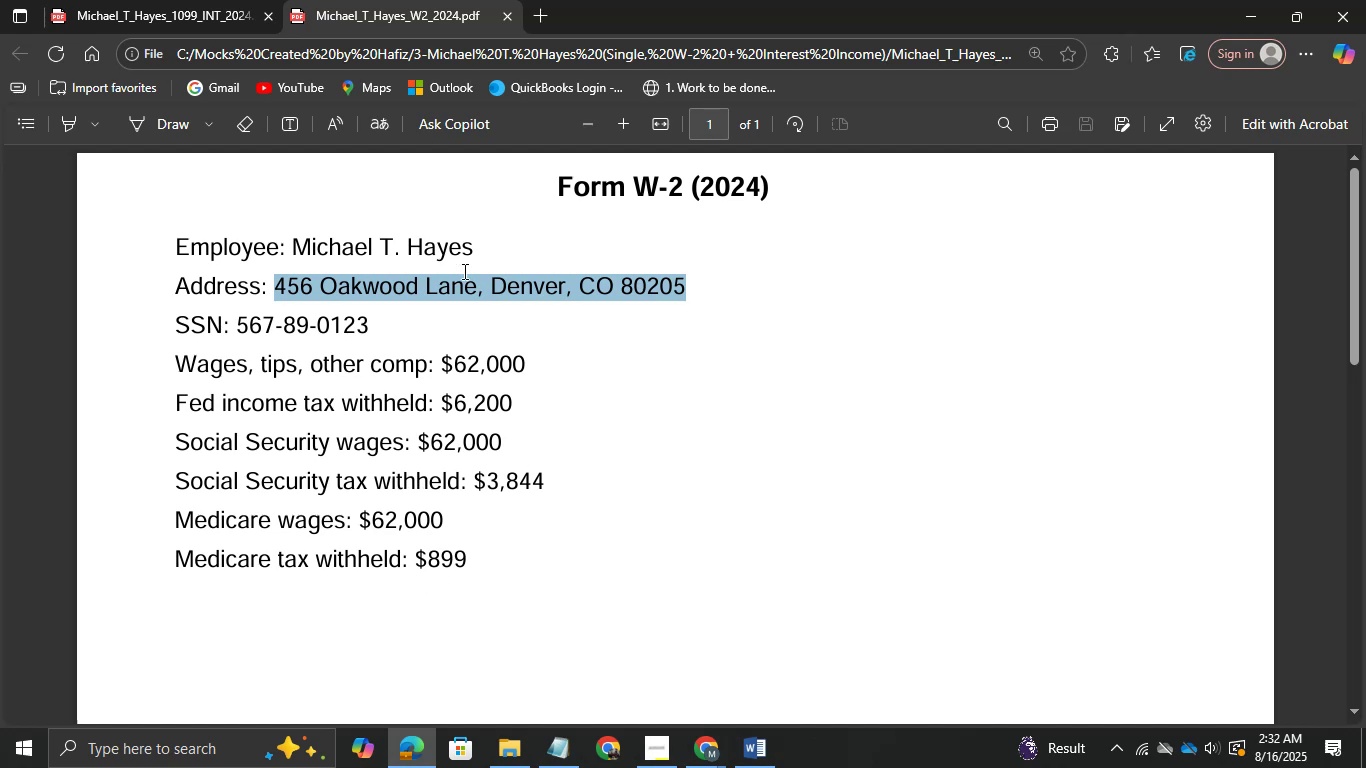 
wait(11.5)
 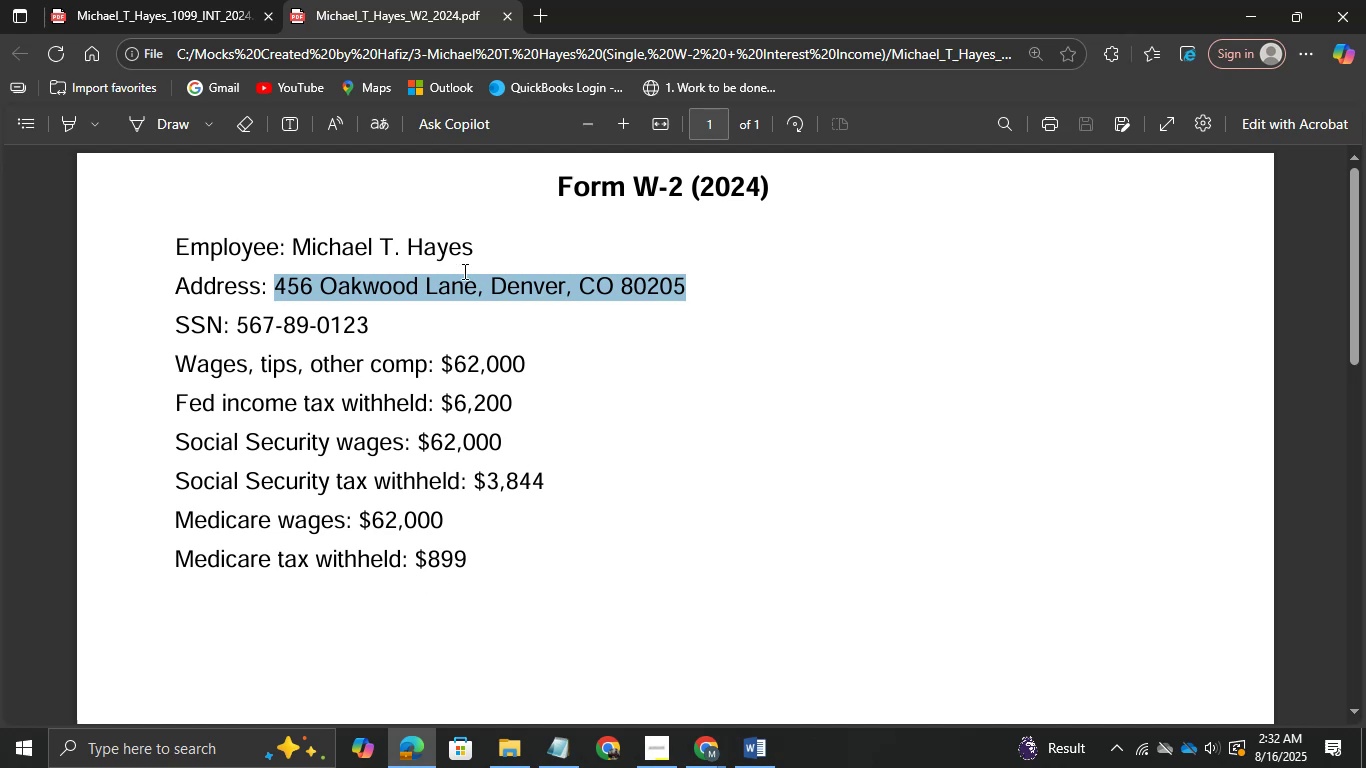 
left_click([529, 759])
 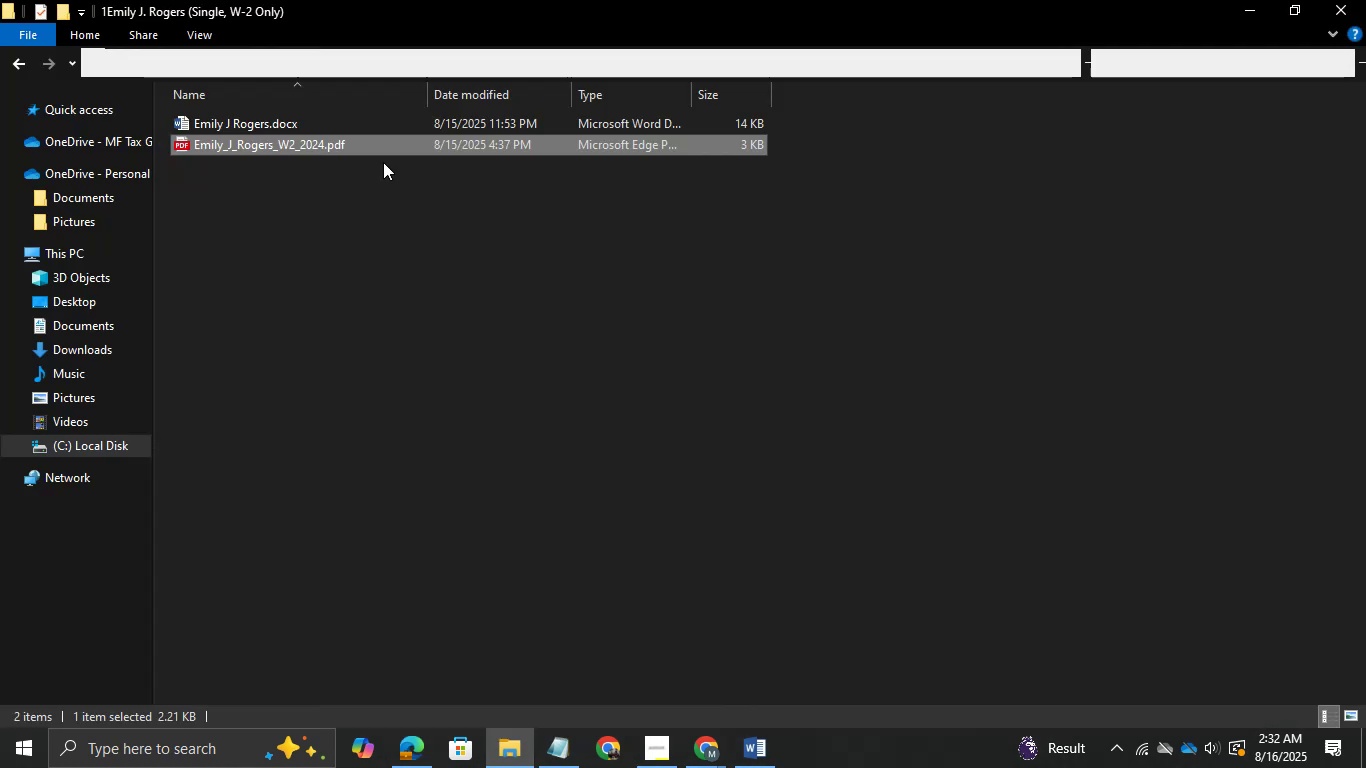 
left_click([317, 145])
 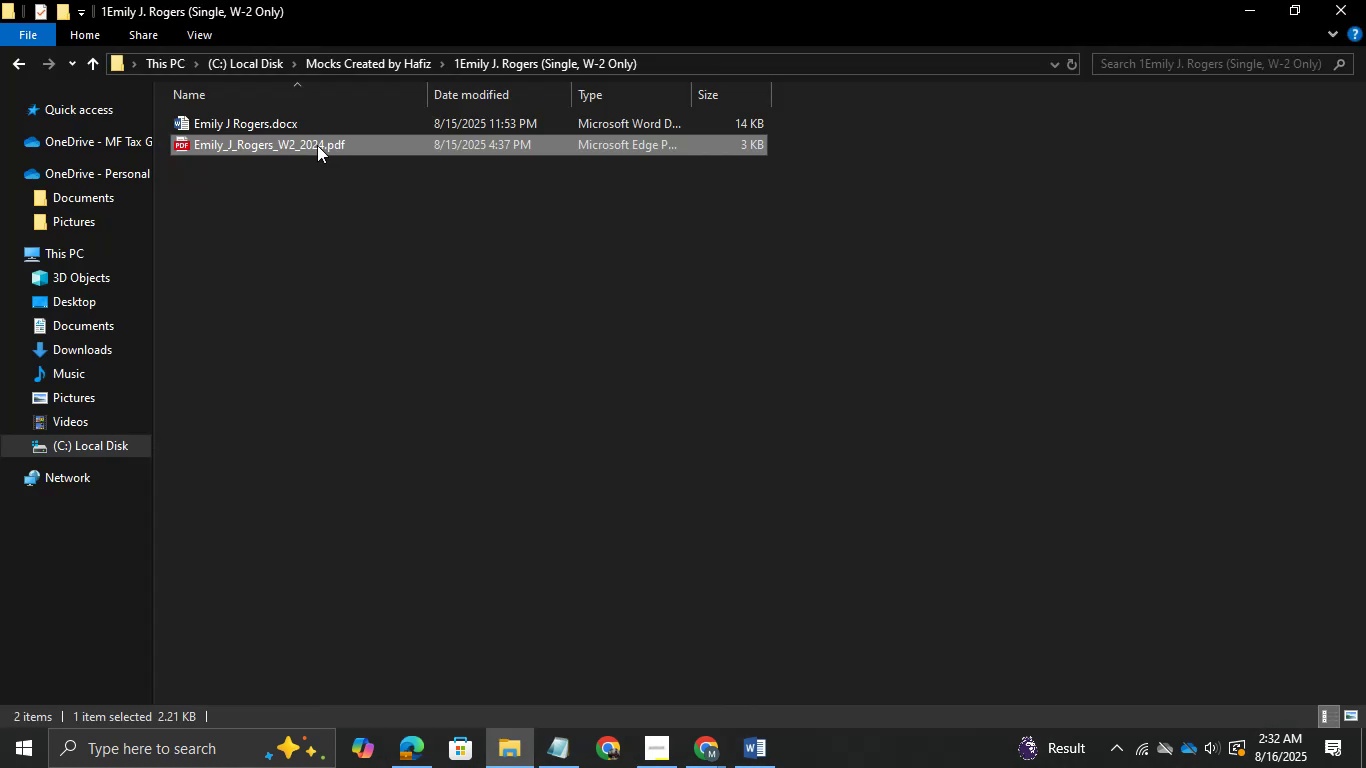 
double_click([317, 145])
 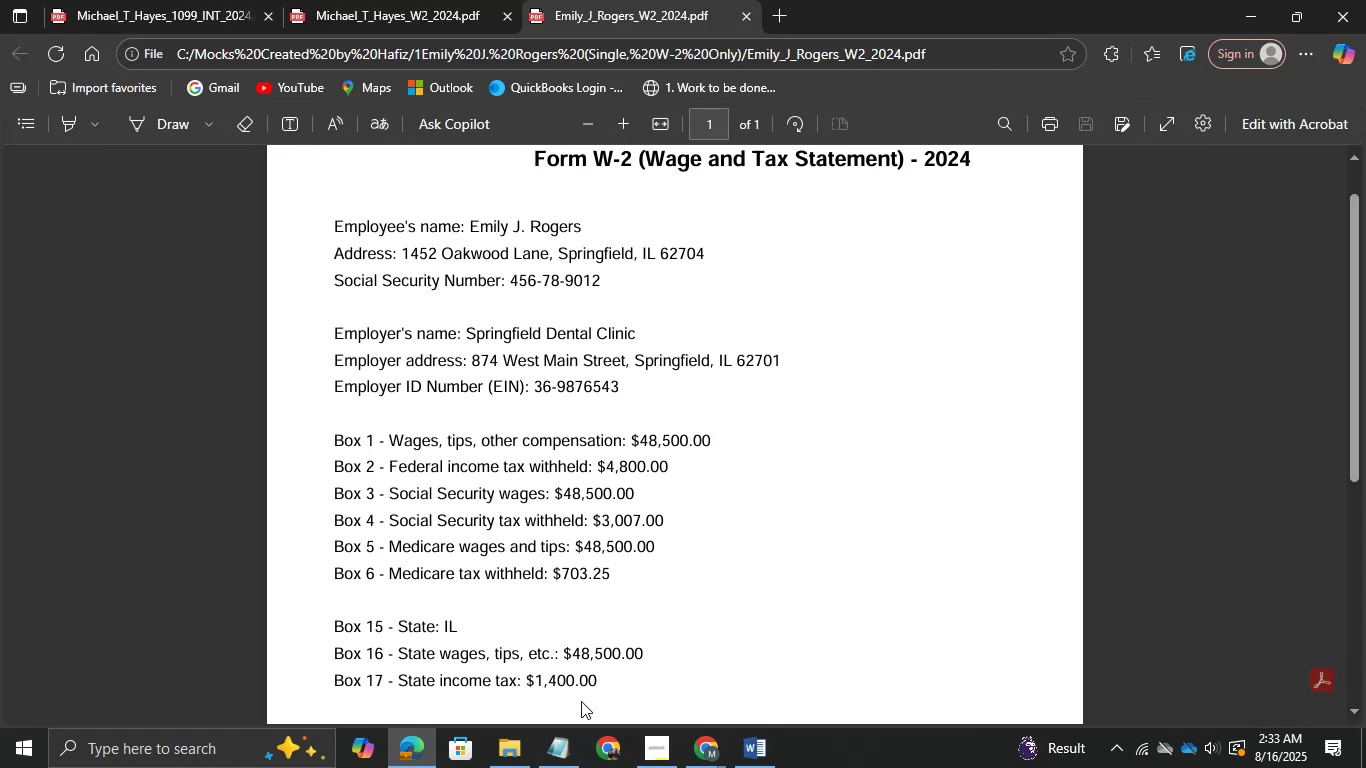 
wait(11.72)
 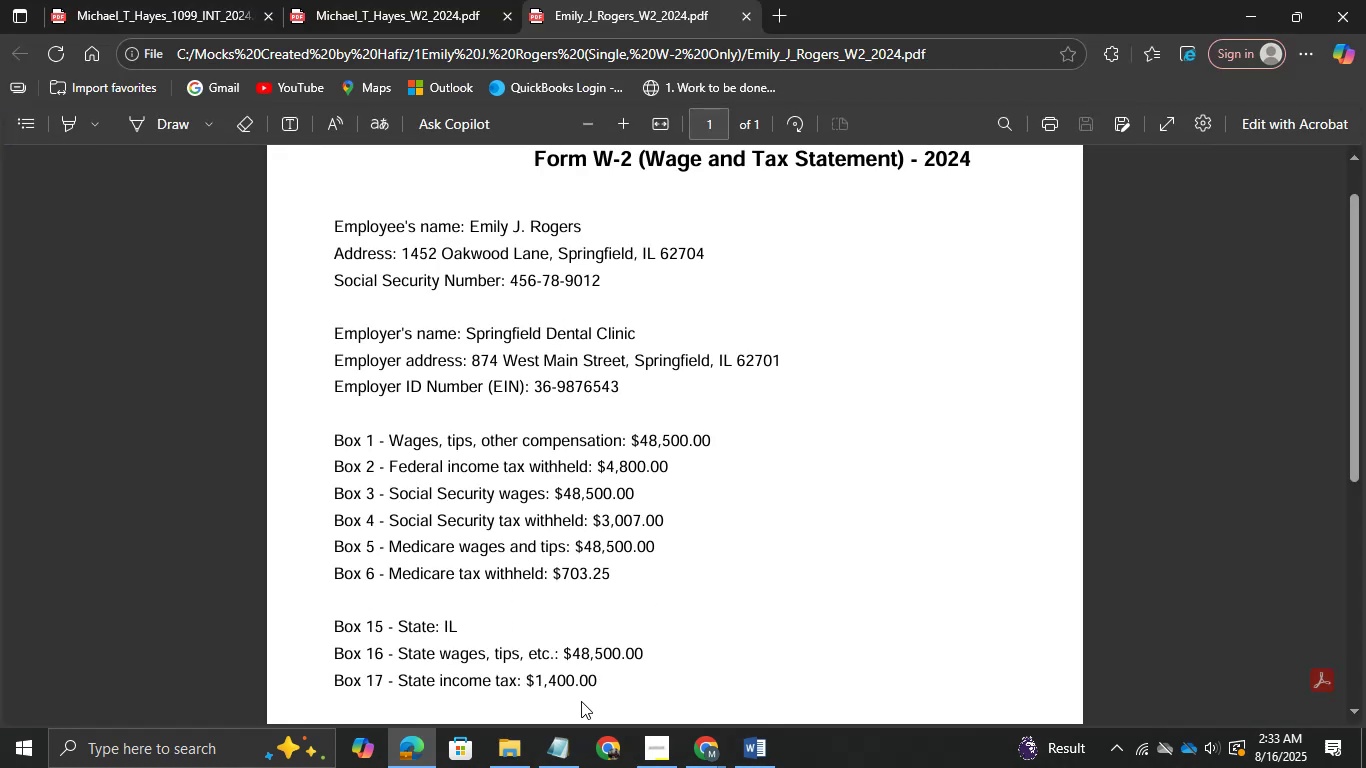 
left_click([1254, 10])
 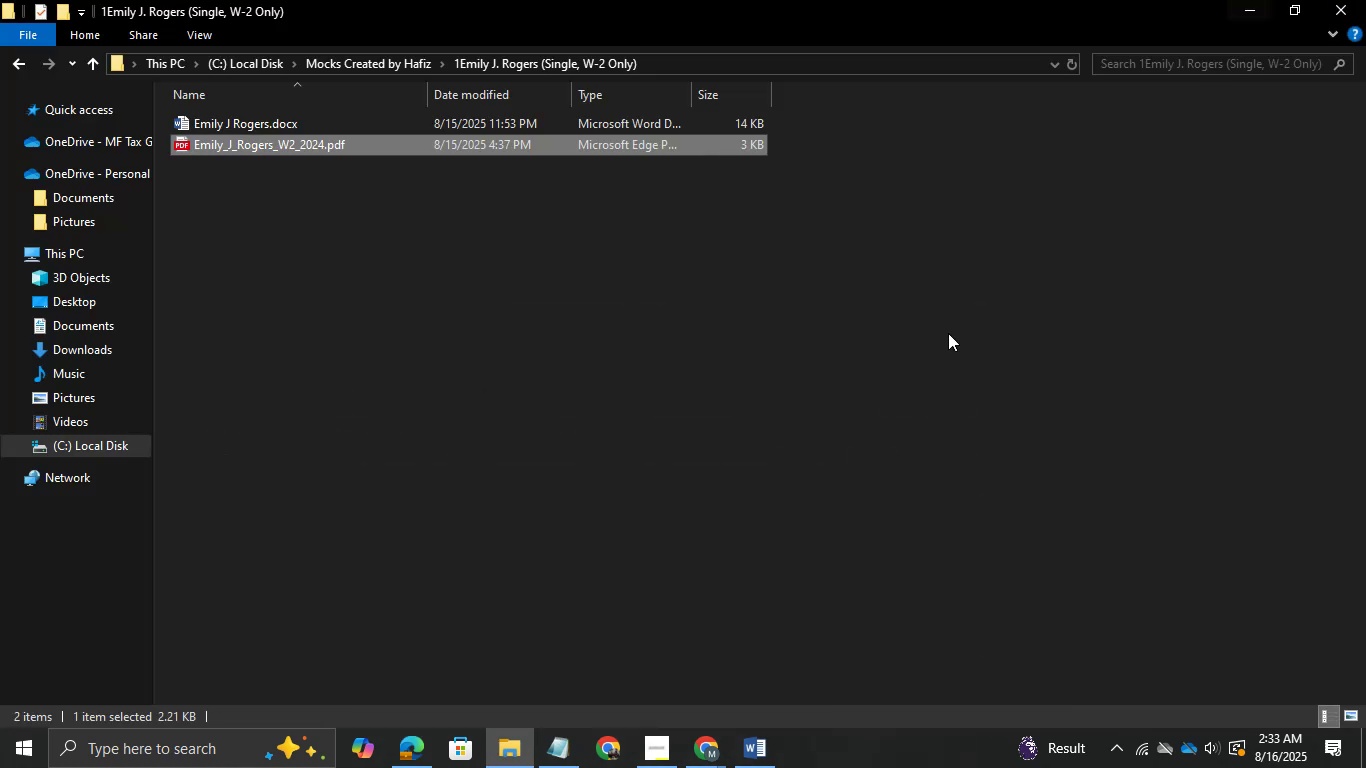 
left_click([1250, 0])
 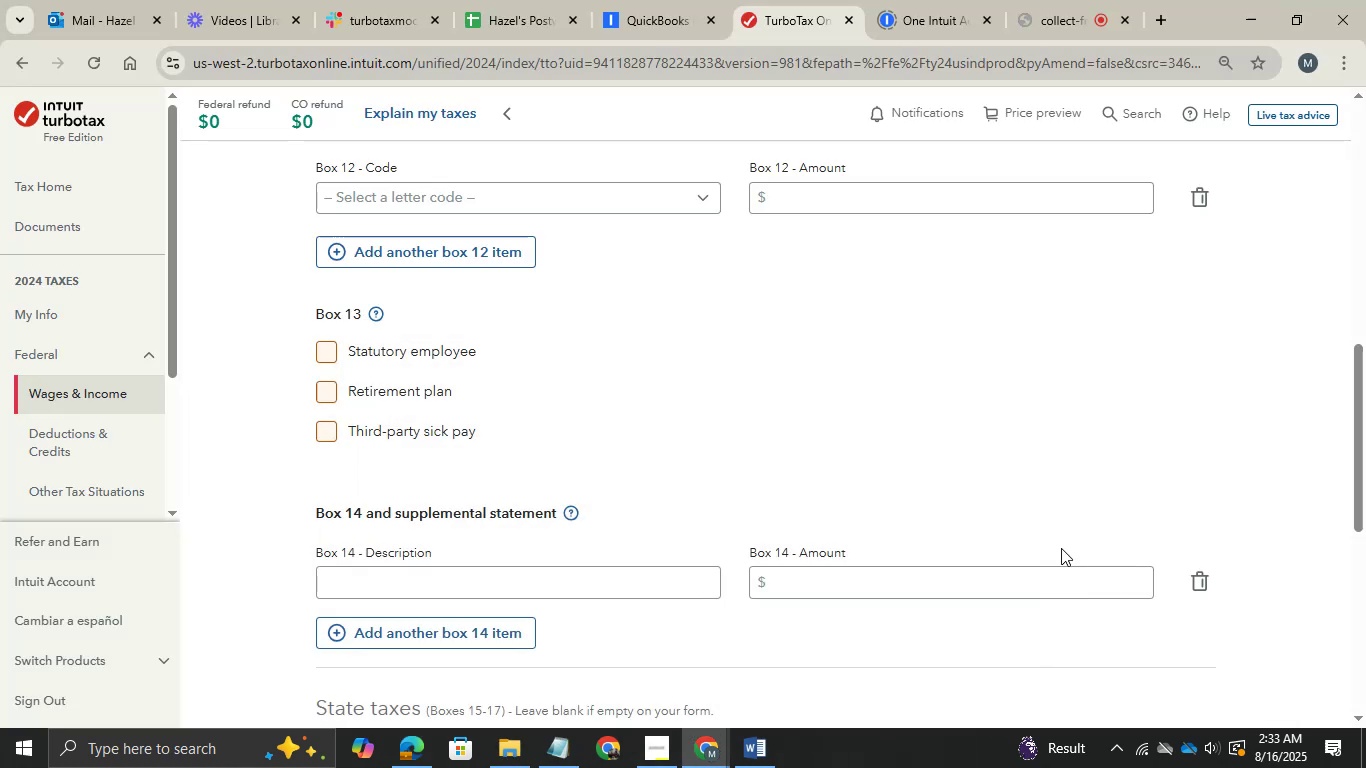 
scroll: coordinate [720, 451], scroll_direction: up, amount: 1.0
 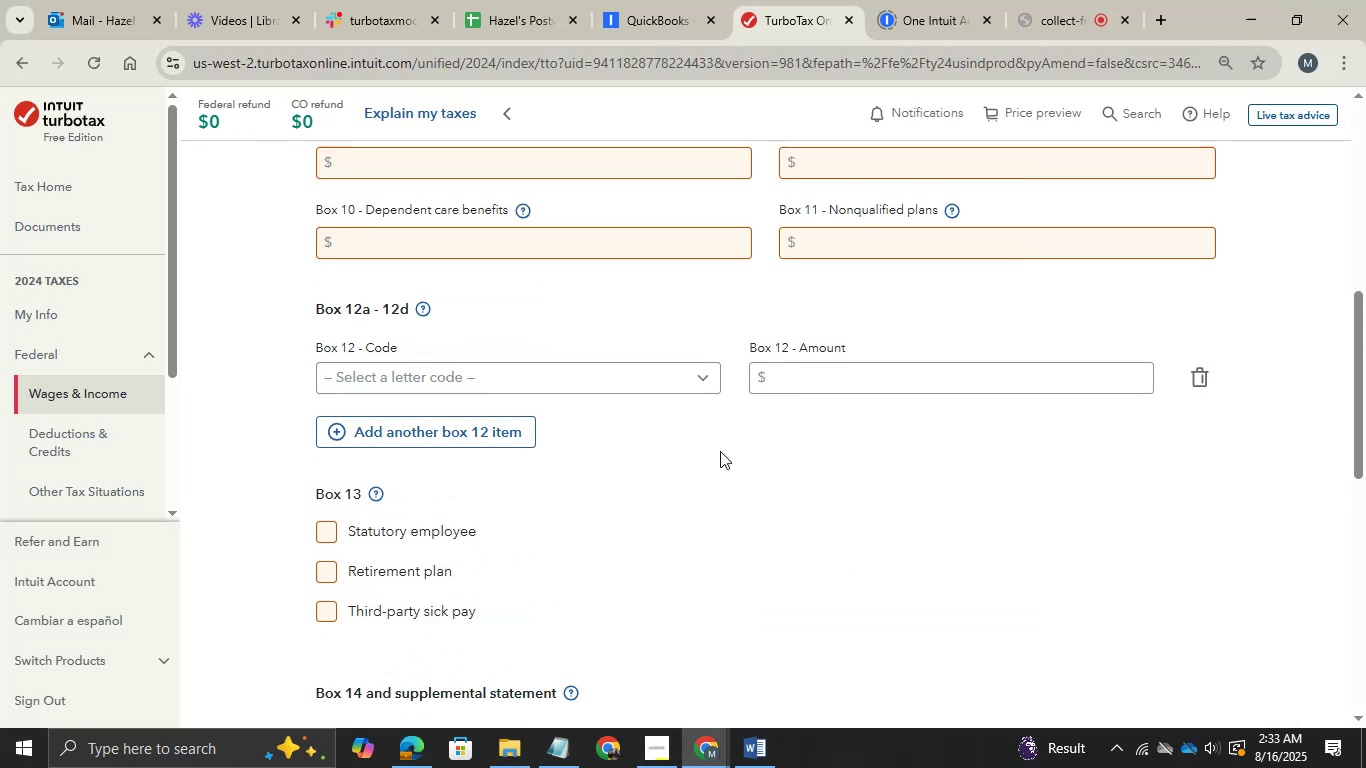 
scroll: coordinate [728, 459], scroll_direction: down, amount: 6.0
 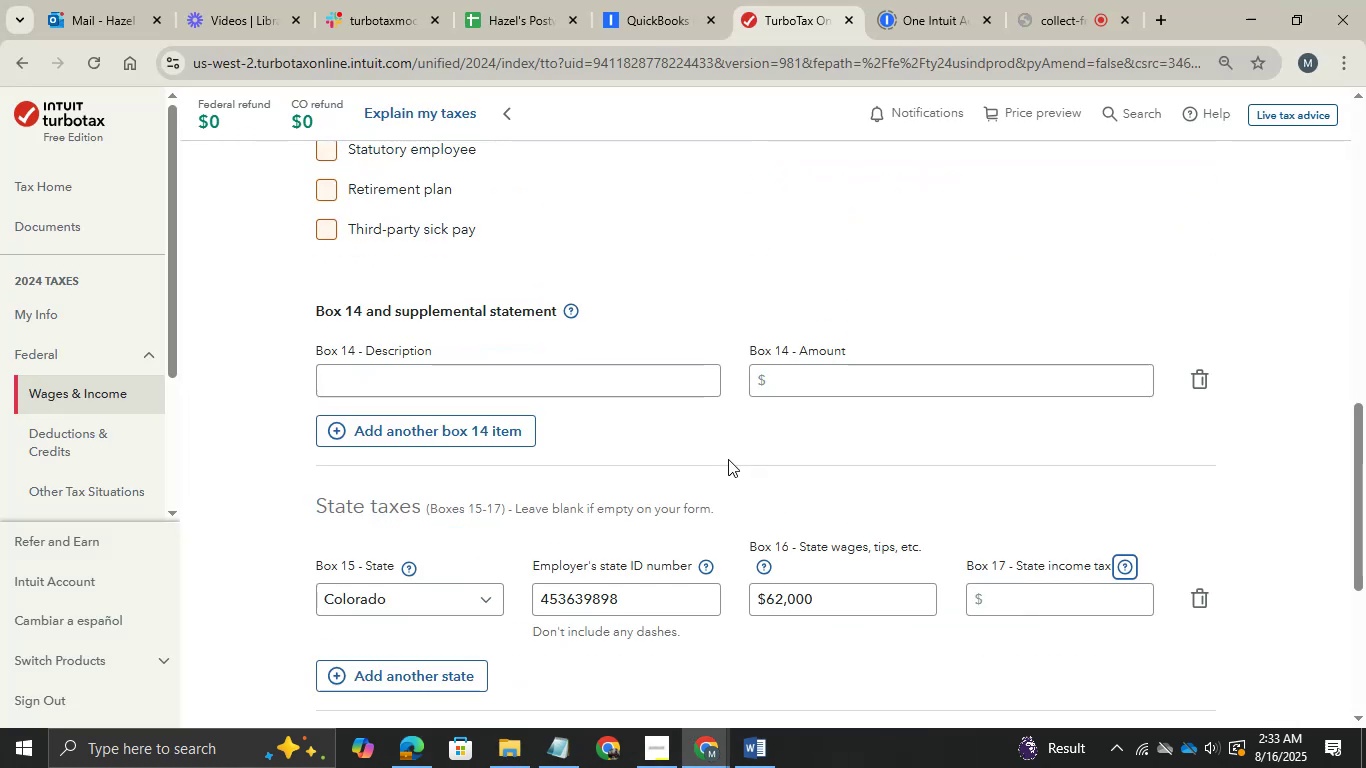 
right_click([728, 459])
 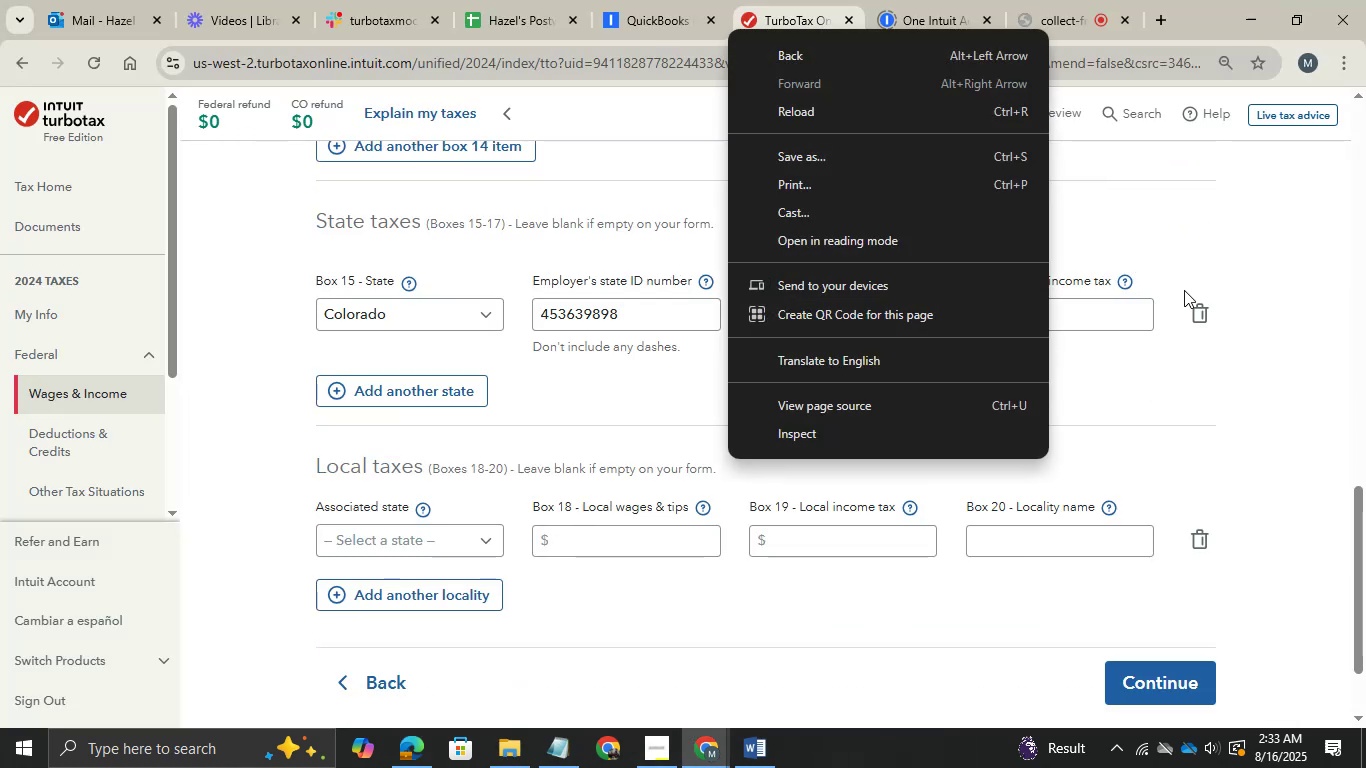 
left_click([1191, 308])
 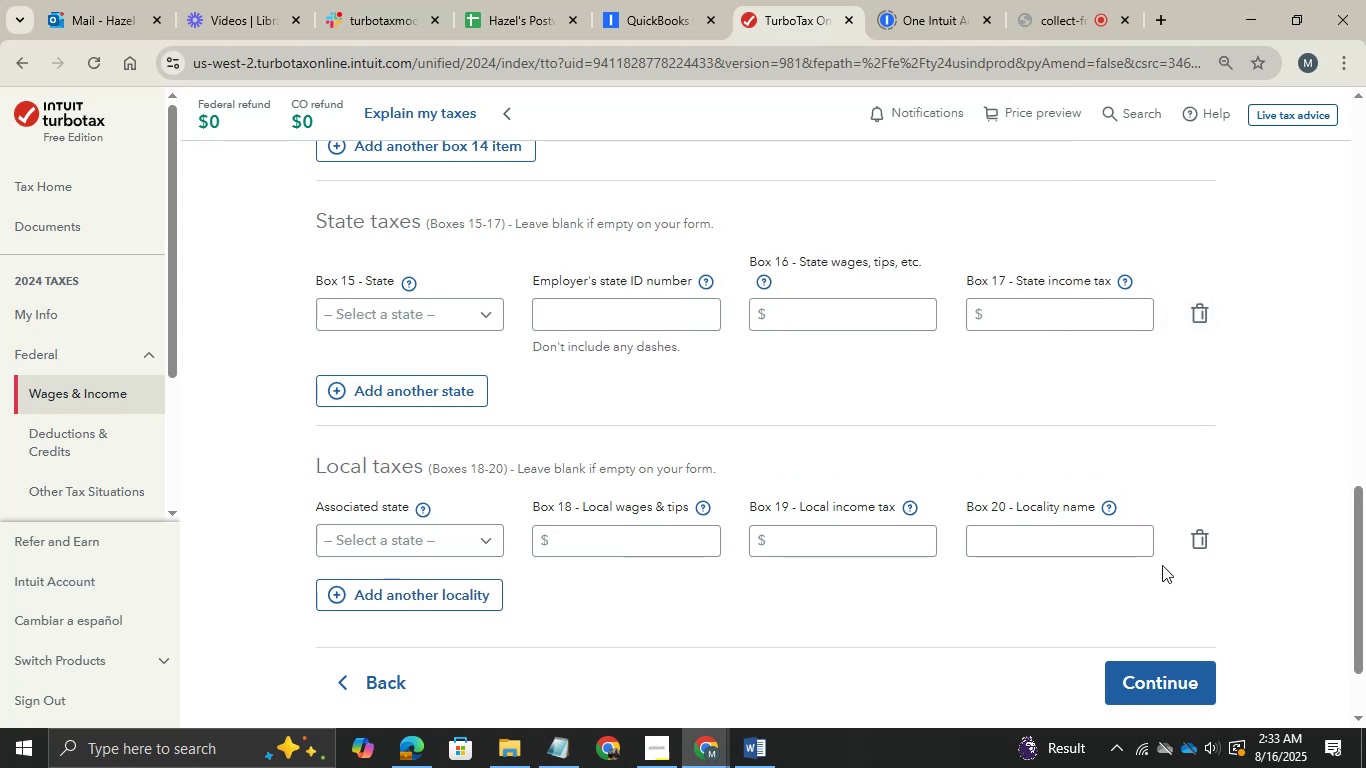 
left_click([1160, 692])
 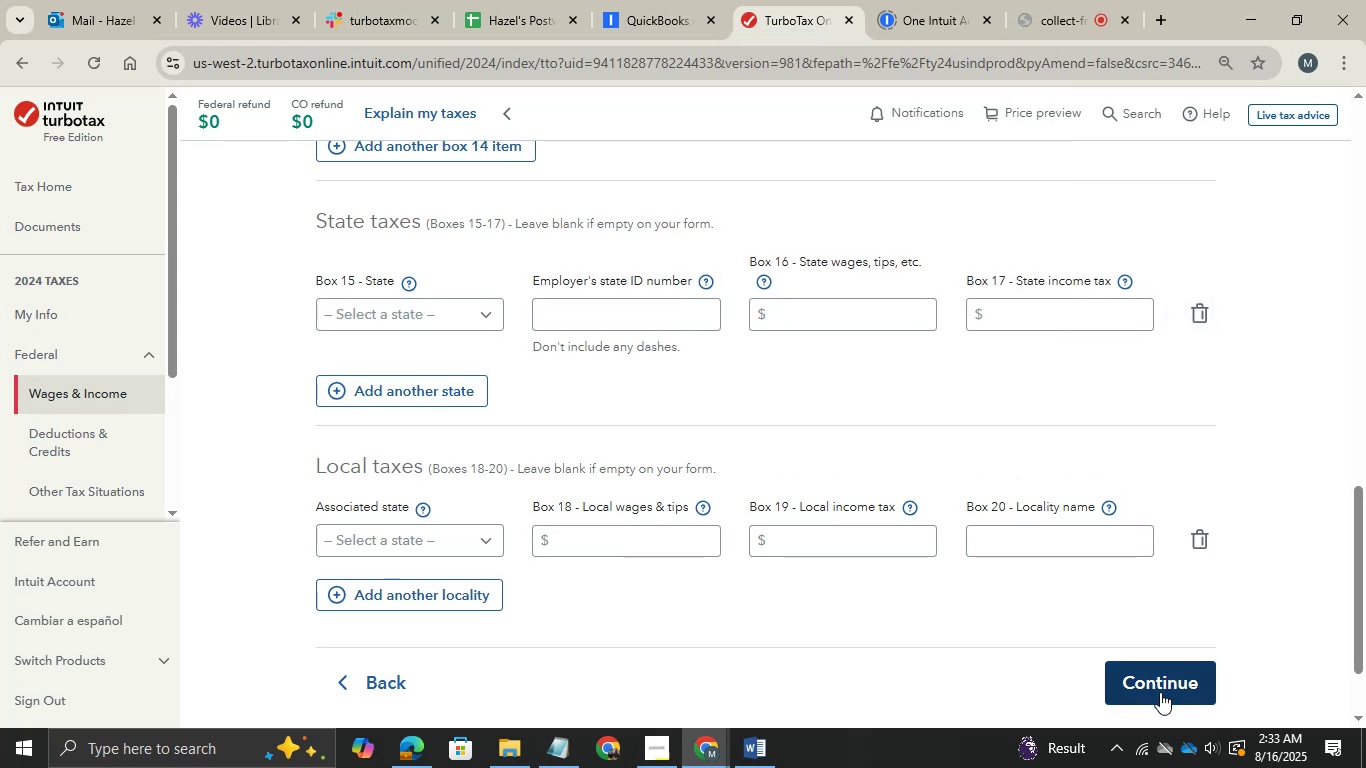 
wait(5.81)
 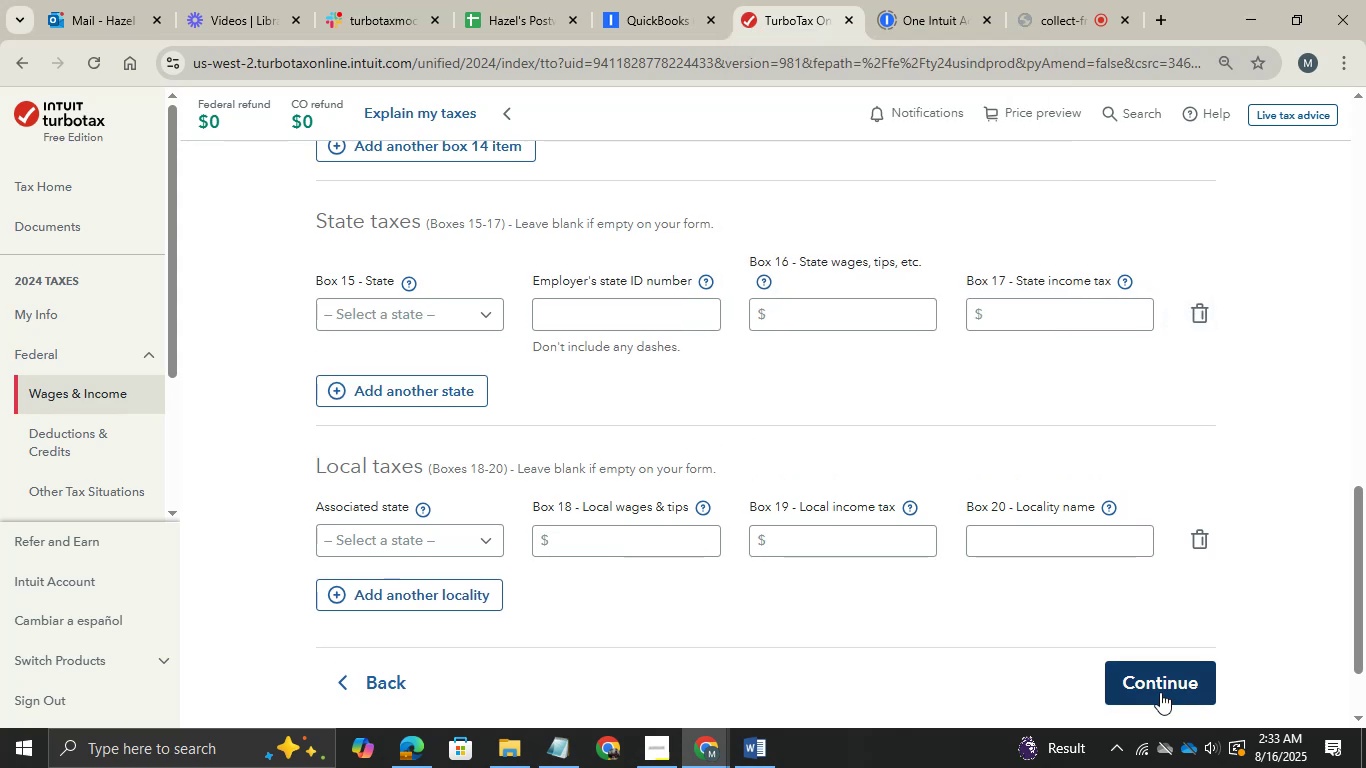 
left_click([1118, 675])
 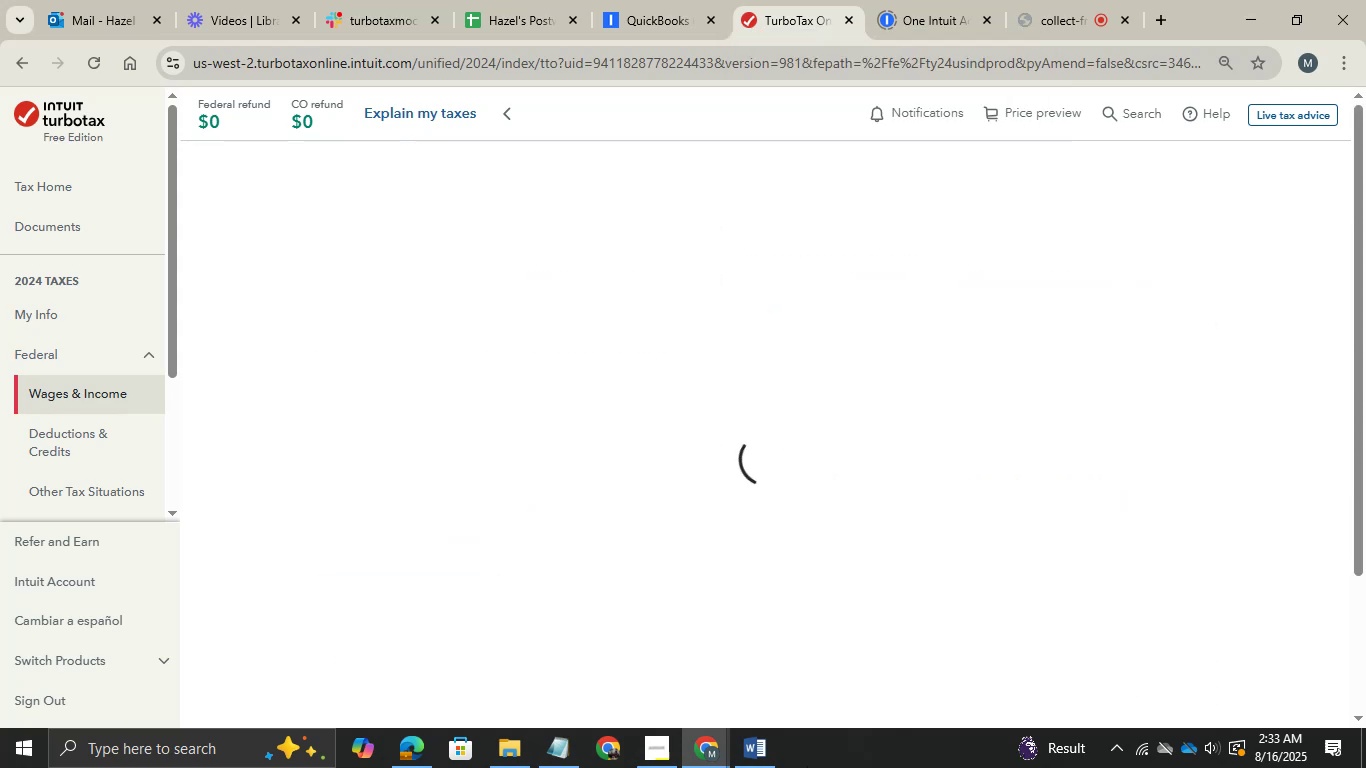 
left_click([739, 745])
 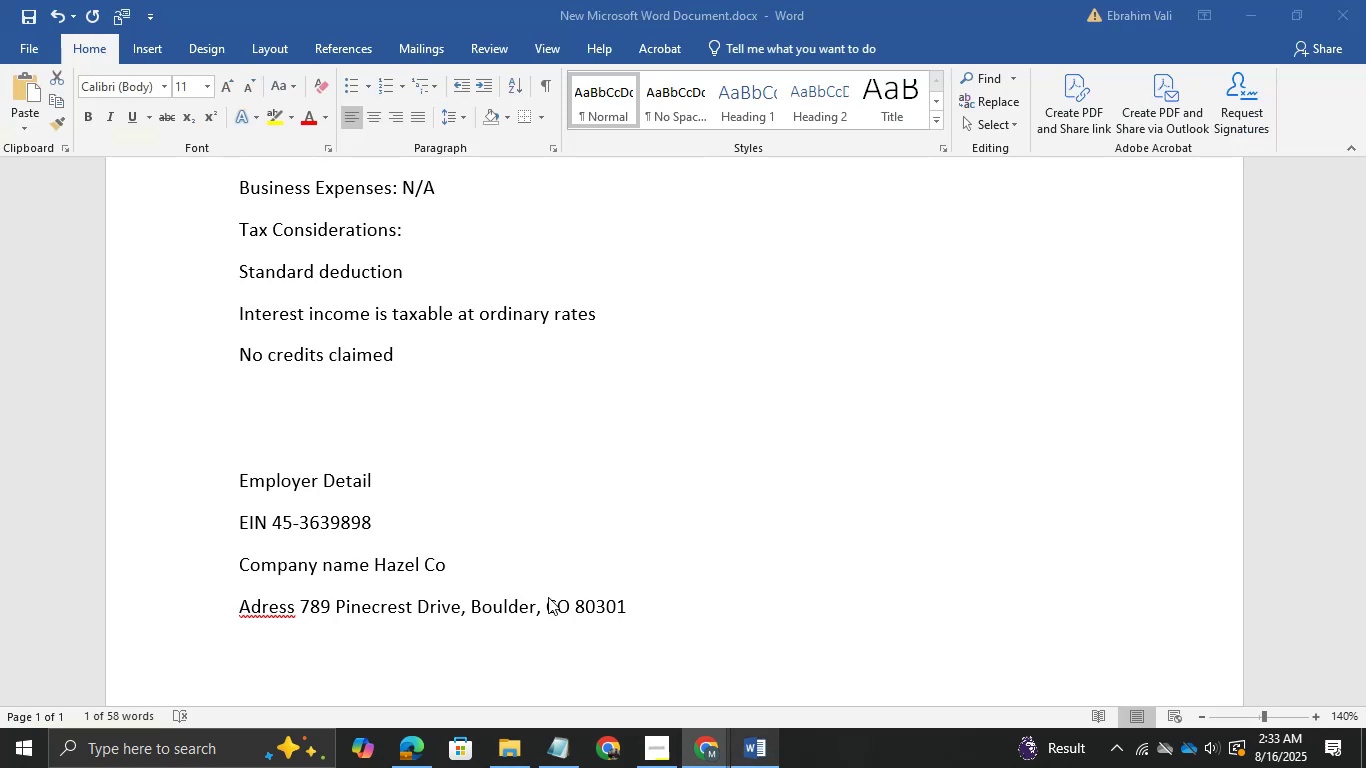 
left_click([330, 440])
 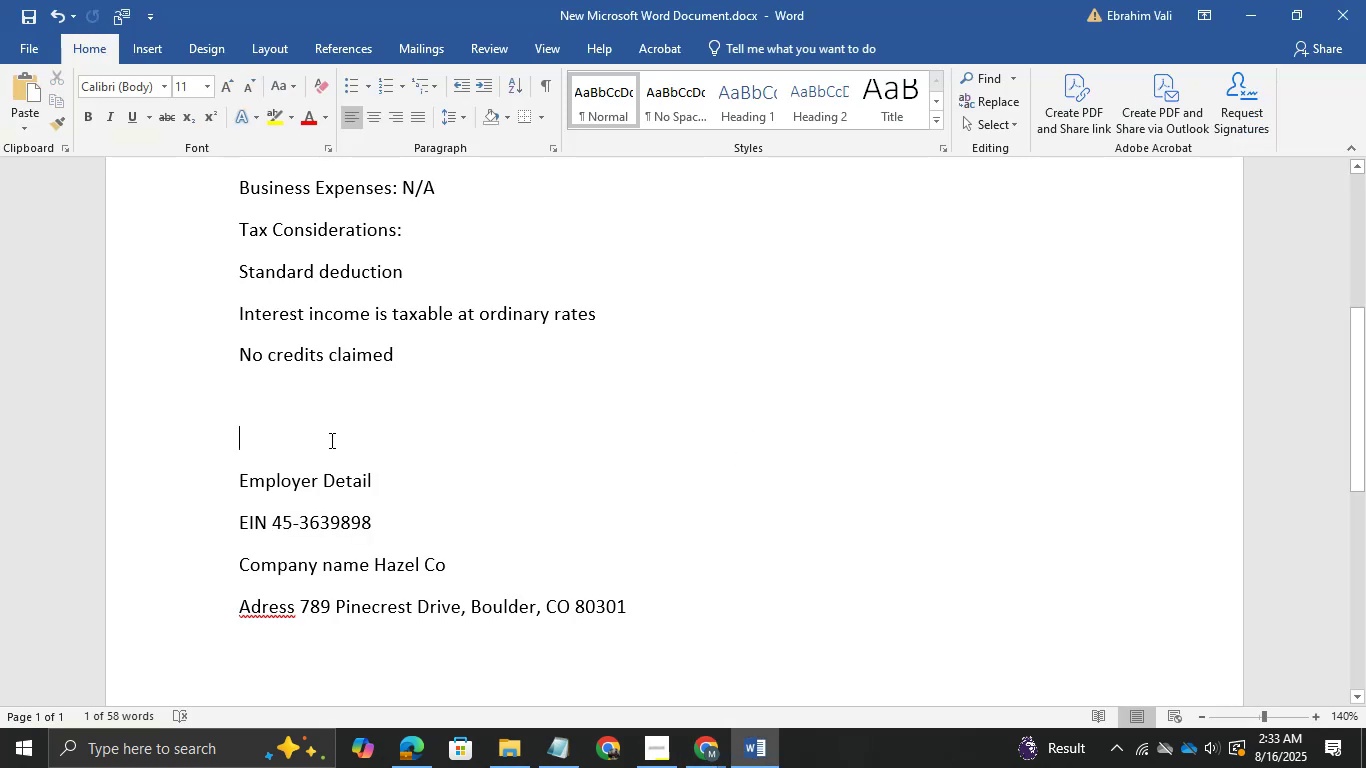 
type(ha)
key(Backspace)
key(Backspace)
type(Chaa)
key(Backspace)
type(nges )
 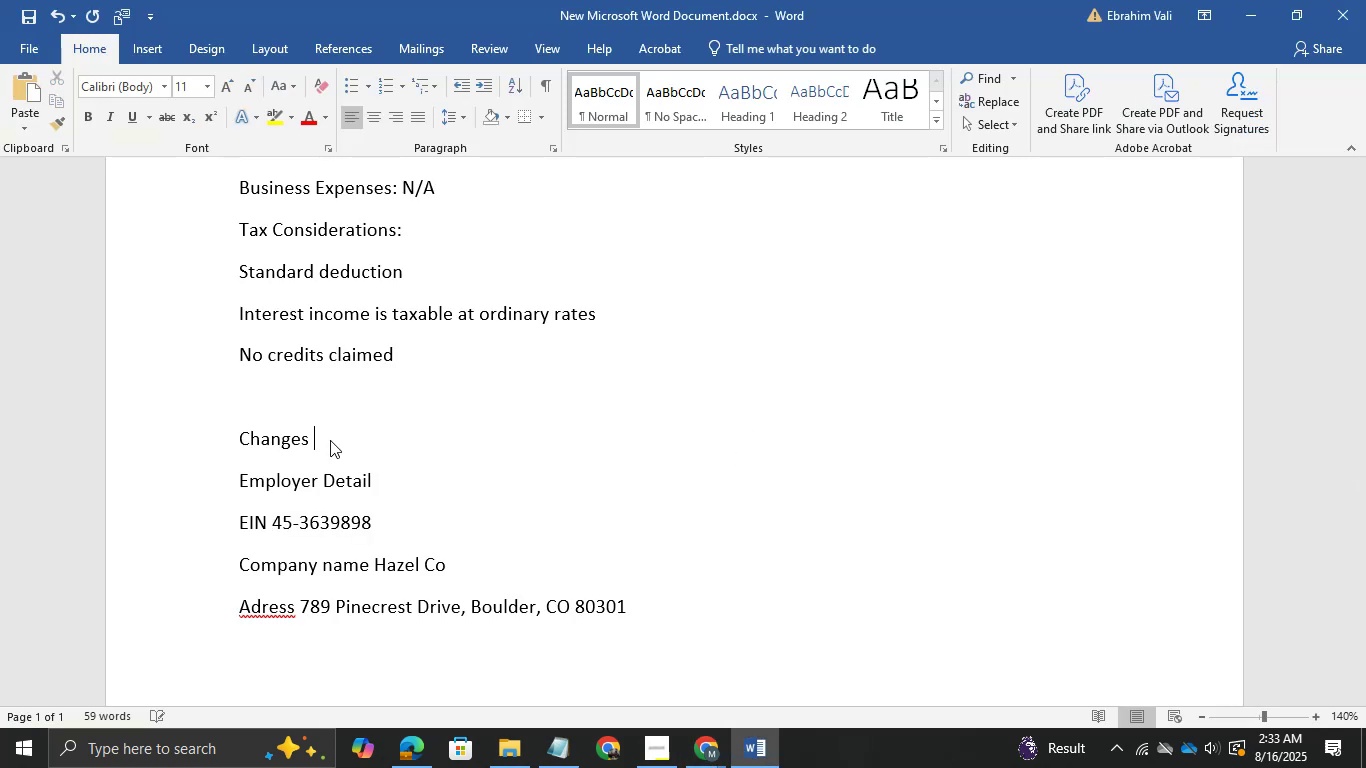 
key(Control+S)
 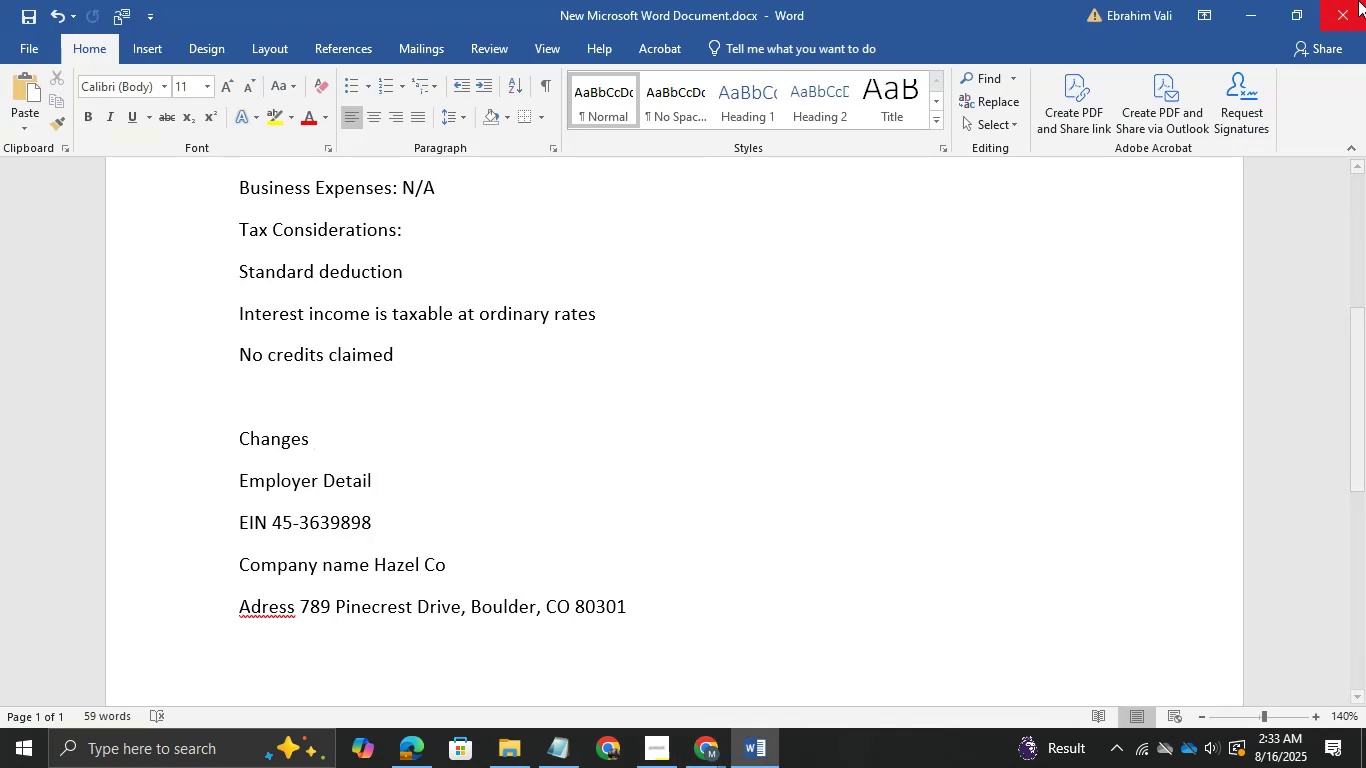 
left_click([1249, 4])
 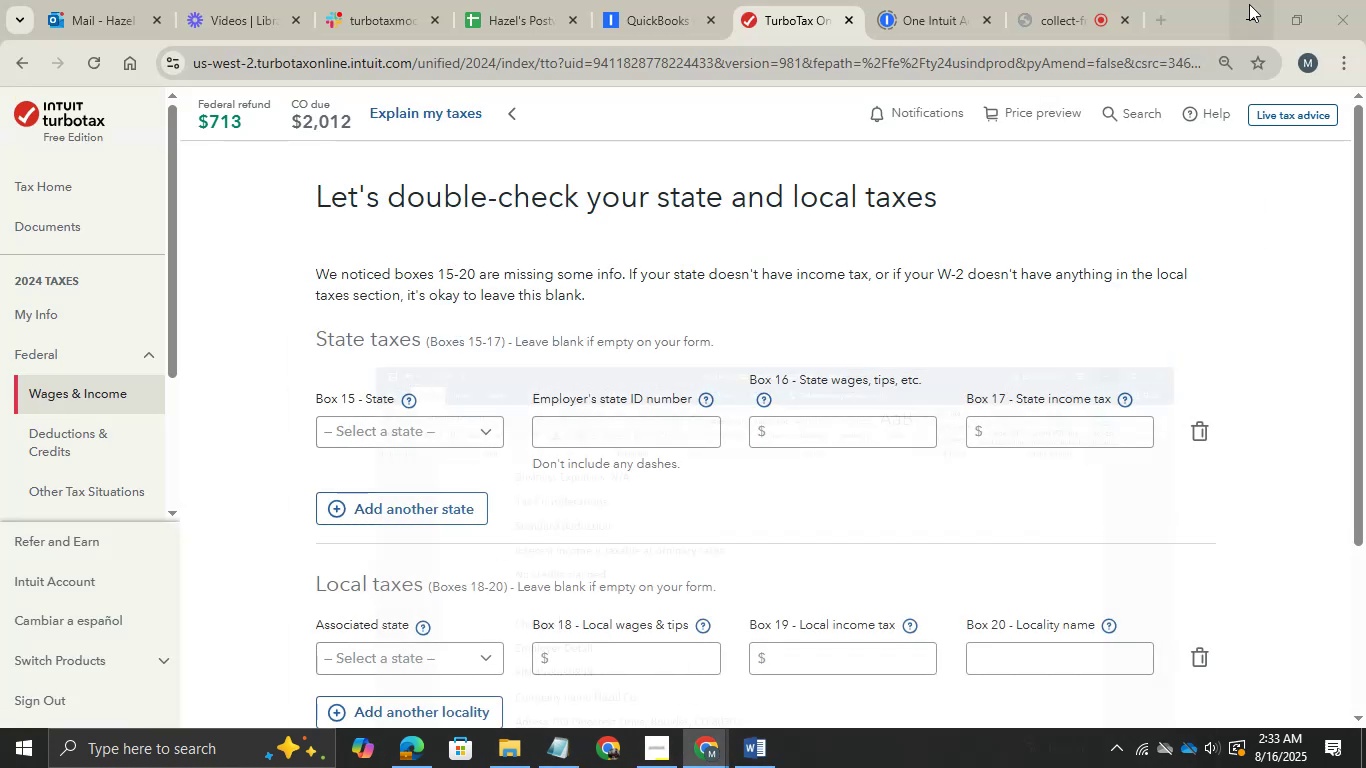 
scroll: coordinate [654, 498], scroll_direction: down, amount: 28.0
 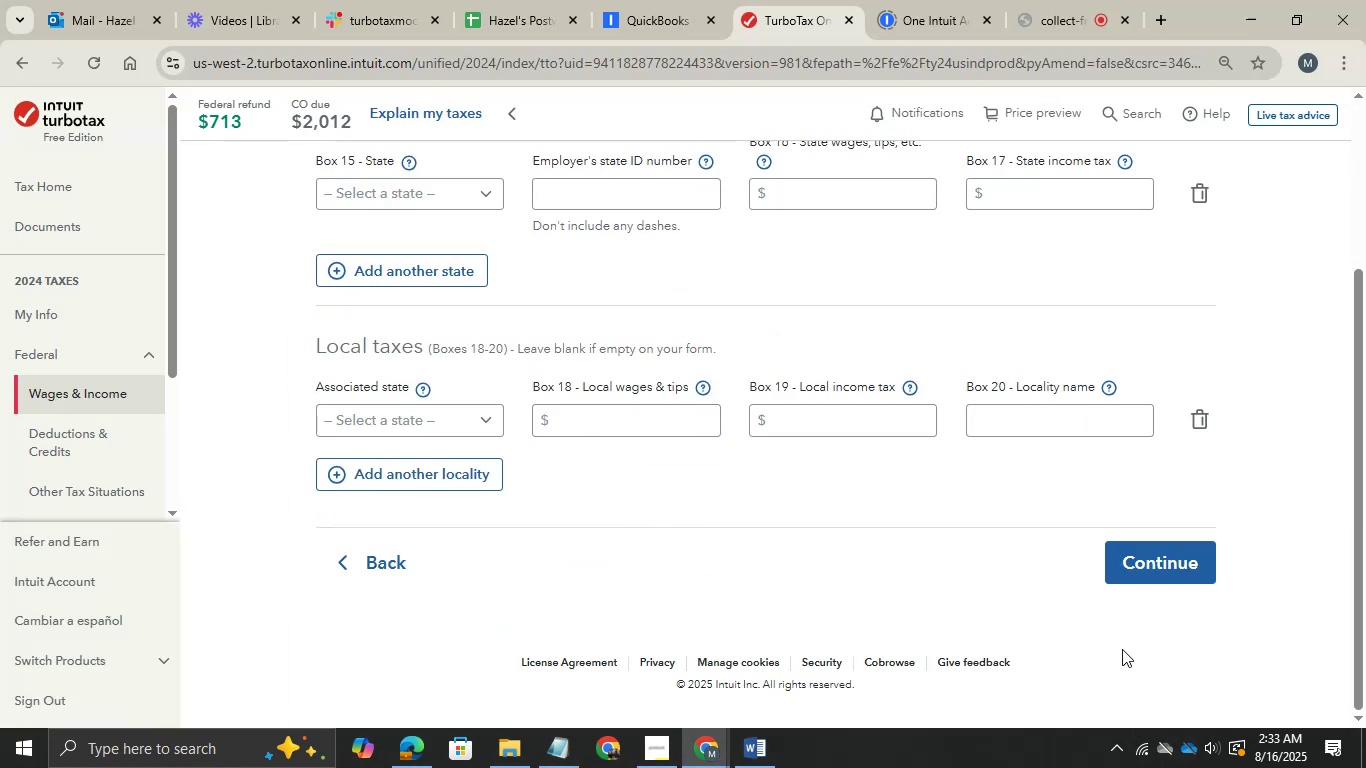 
left_click([1143, 584])
 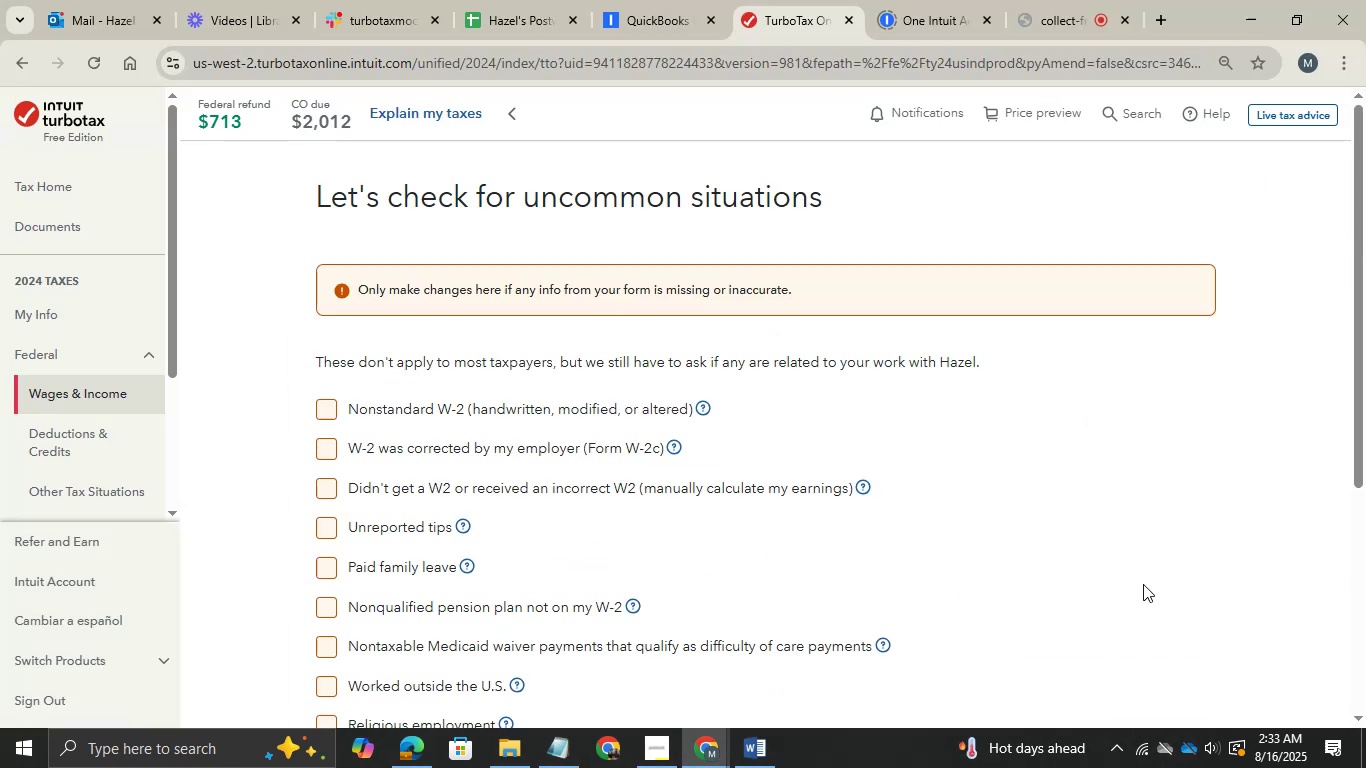 
wait(5.23)
 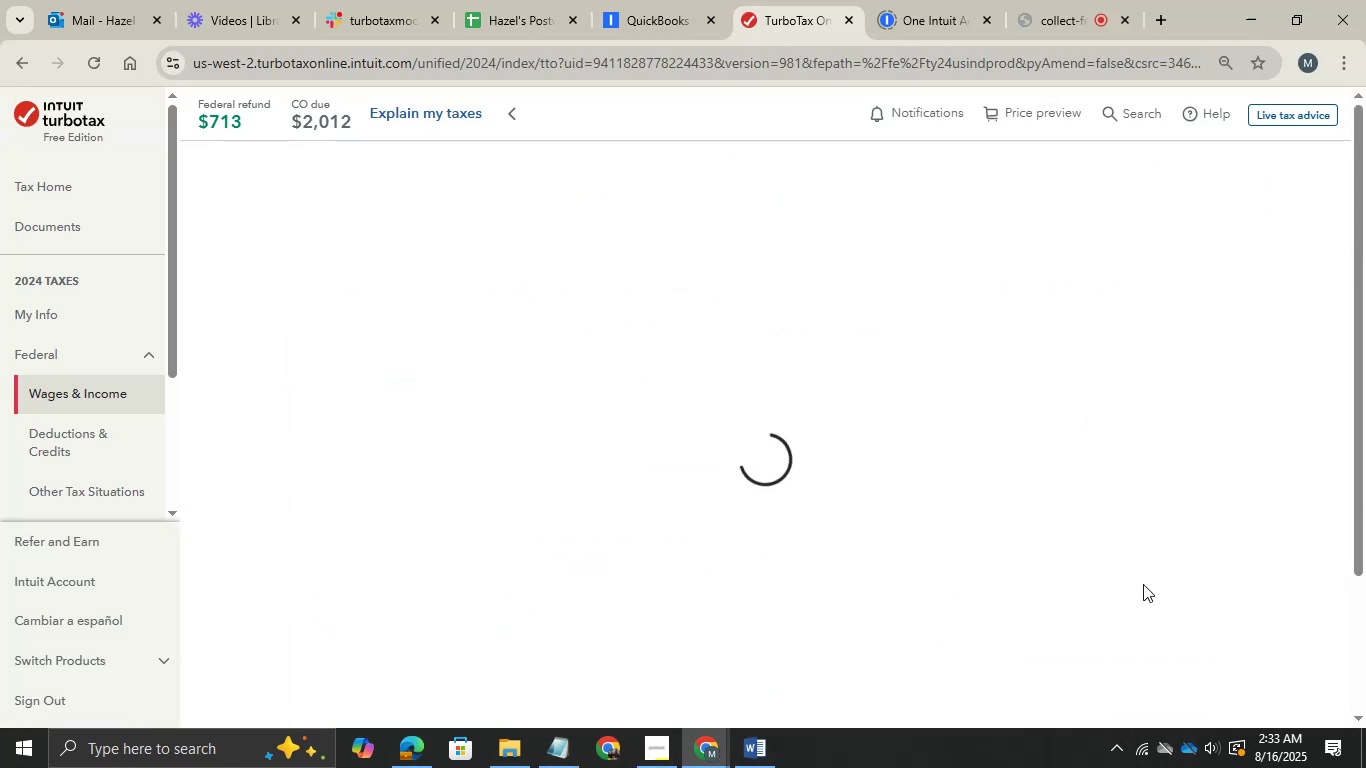 
left_click([1238, 465])
 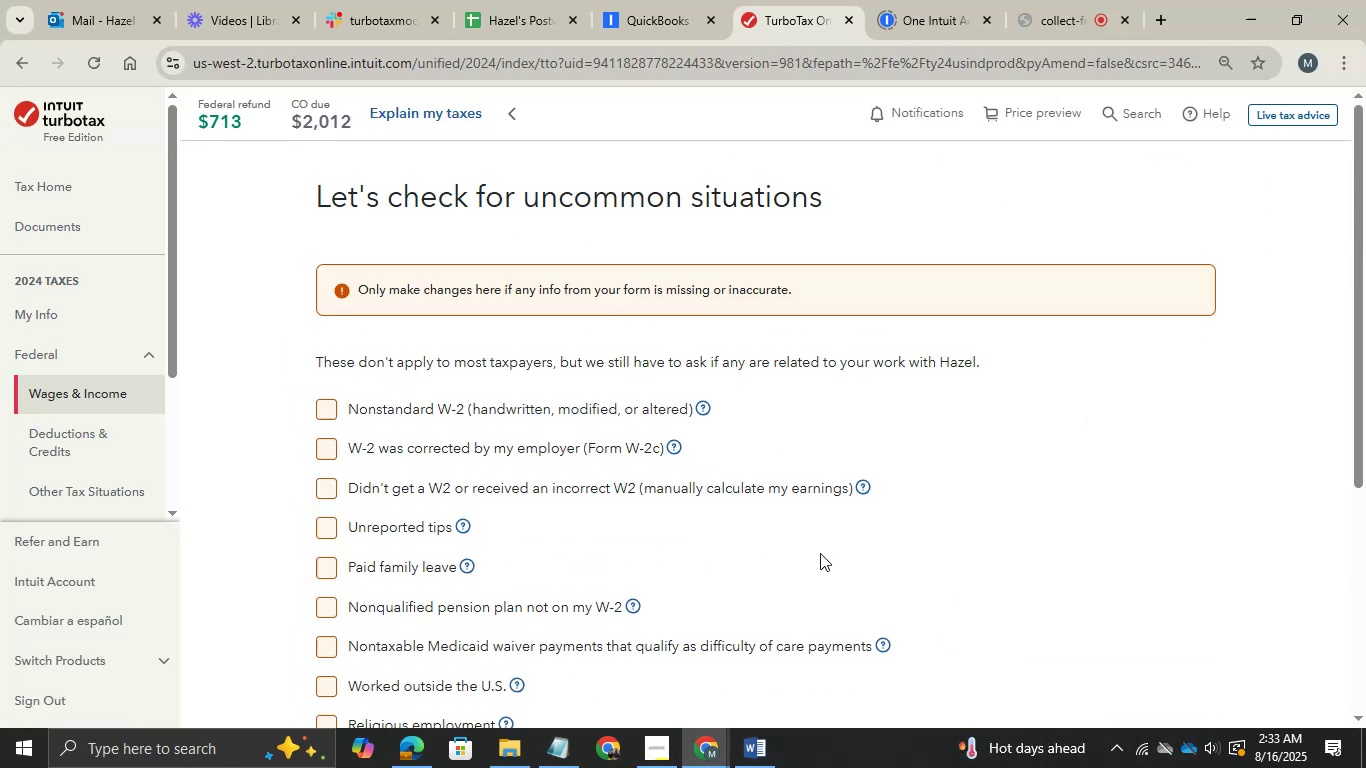 
scroll: coordinate [820, 553], scroll_direction: down, amount: 4.0
 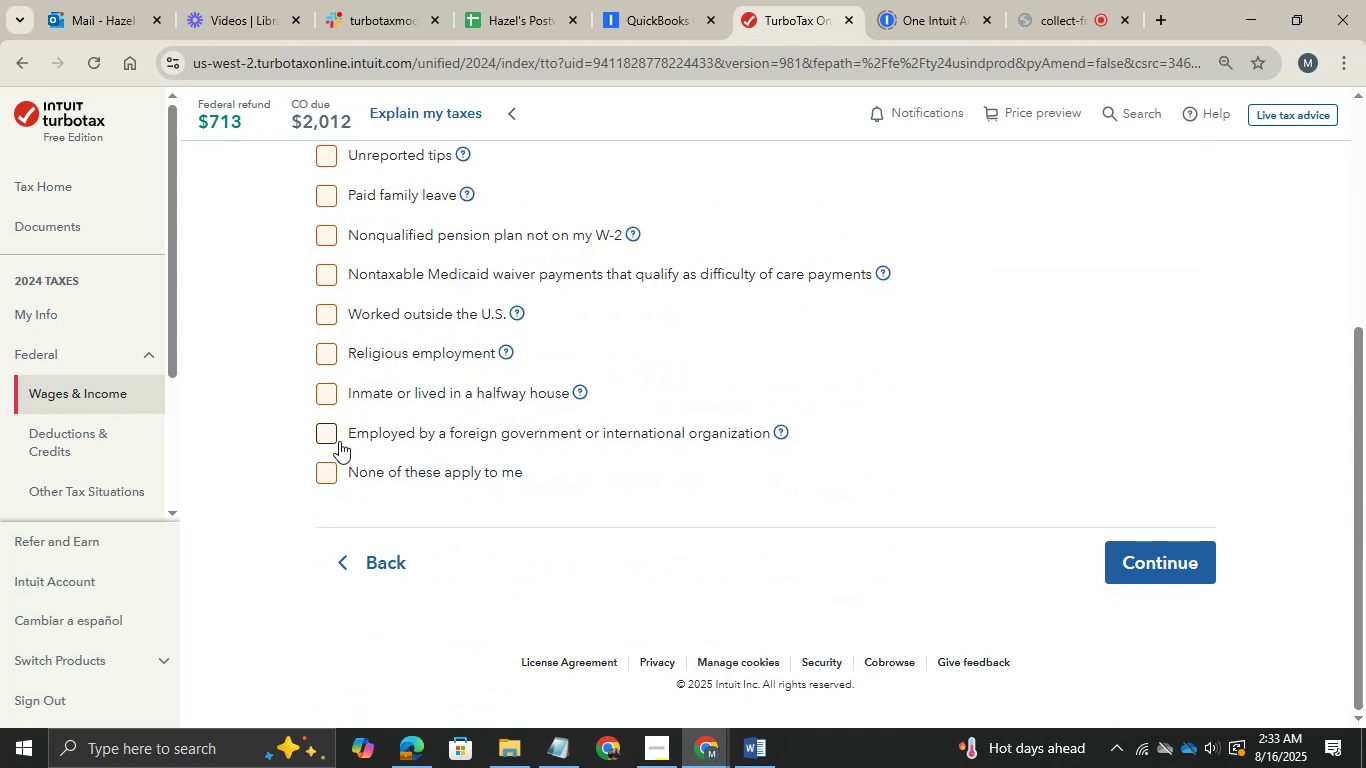 
left_click([335, 461])
 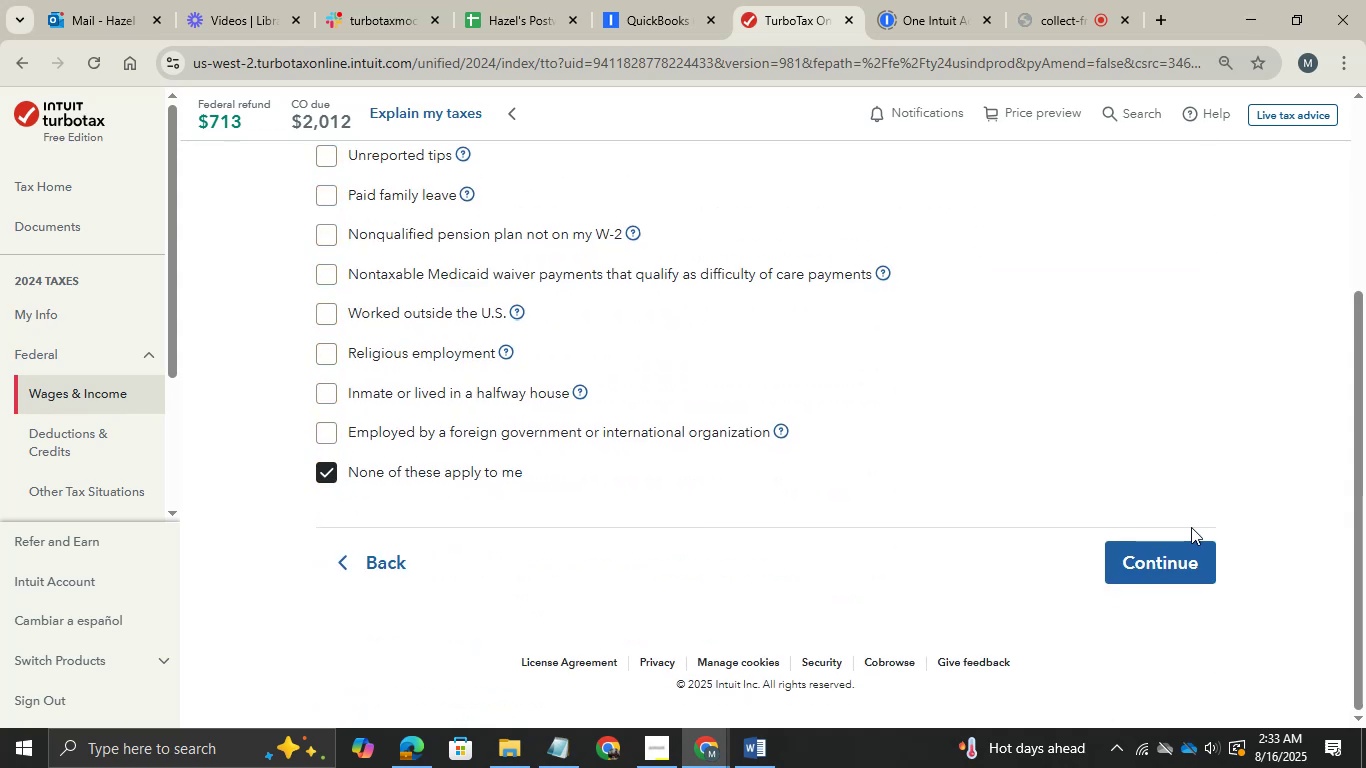 
left_click([1179, 540])
 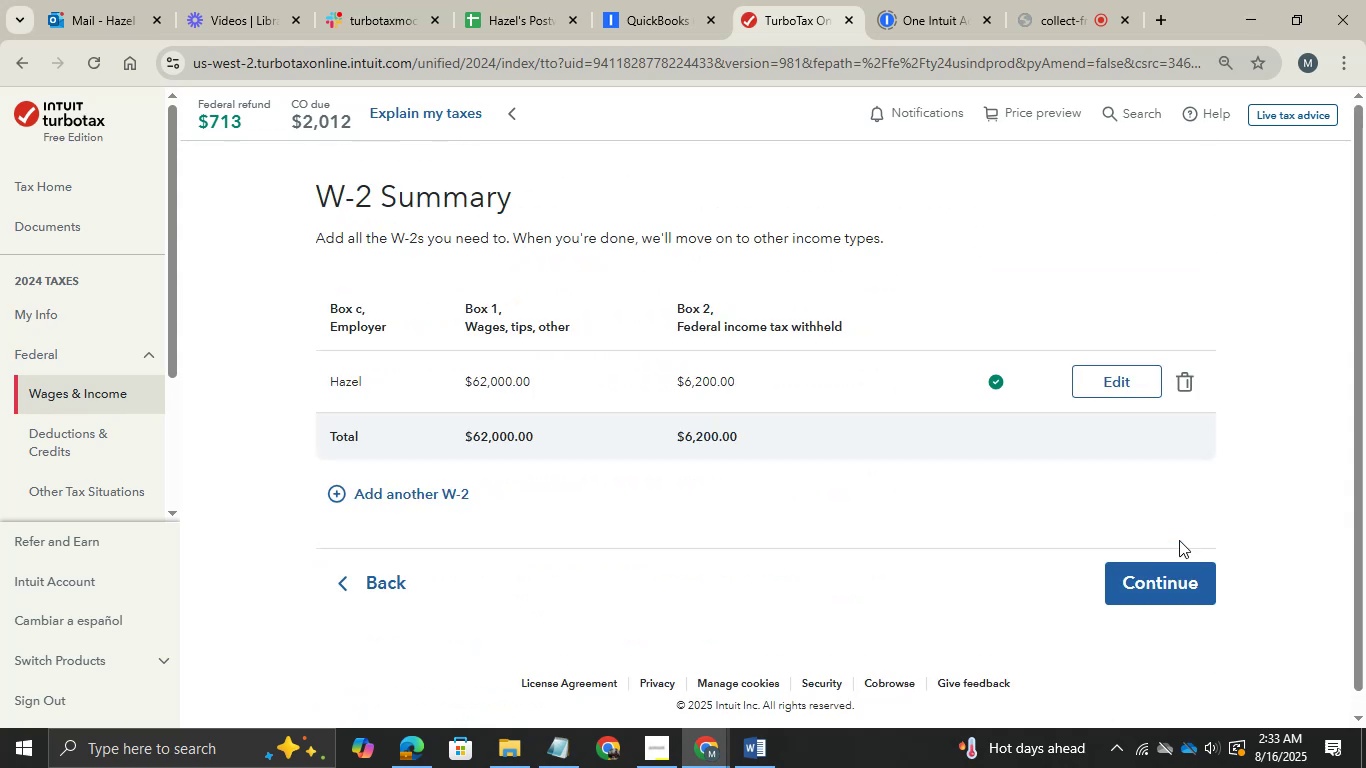 
wait(5.43)
 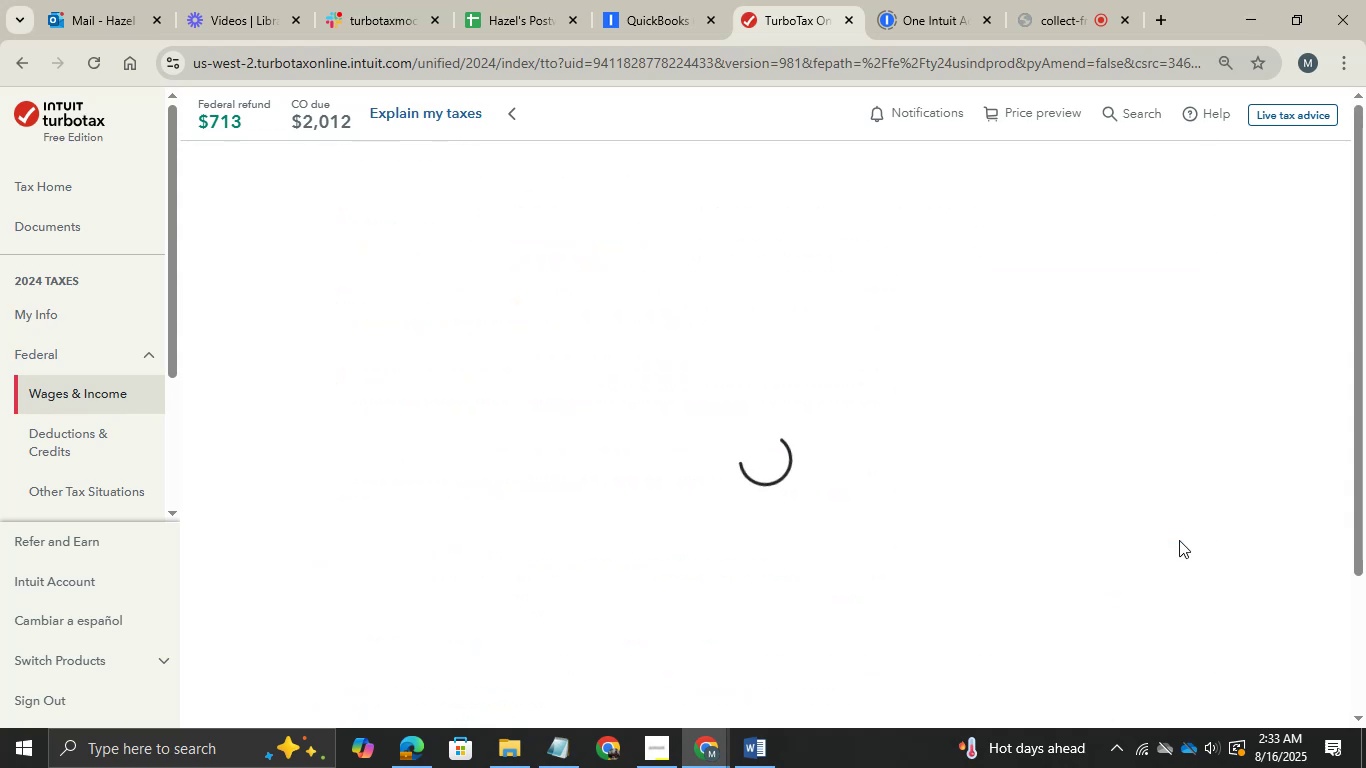 
left_click([1172, 599])
 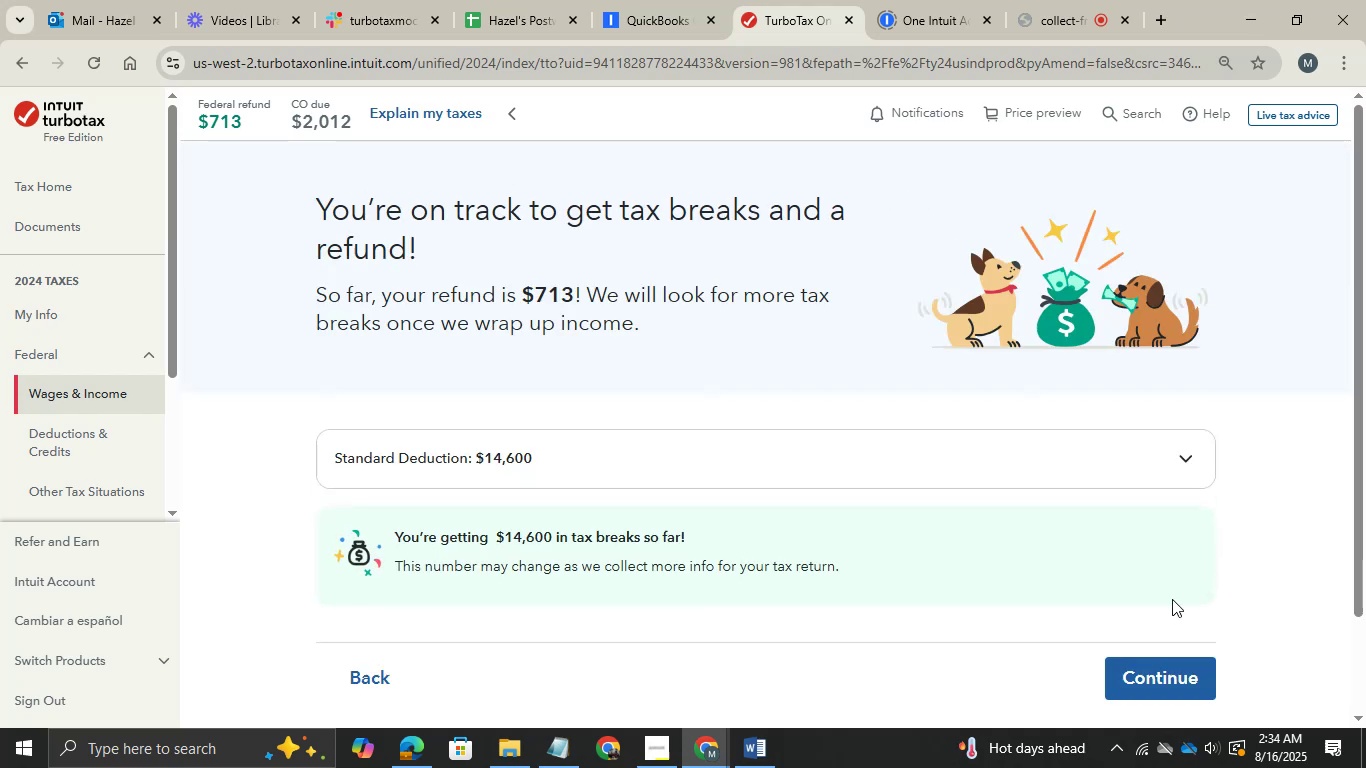 
wait(8.82)
 